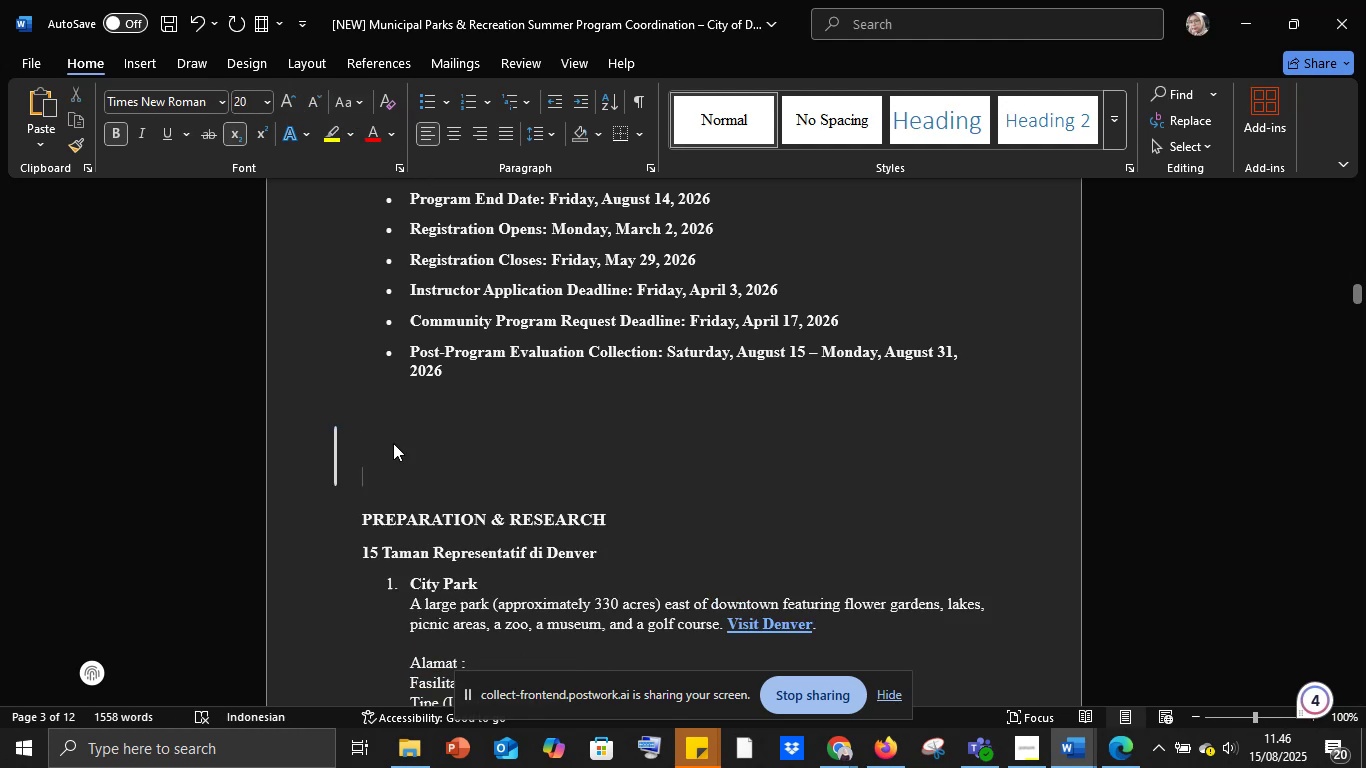 
key(Enter)
 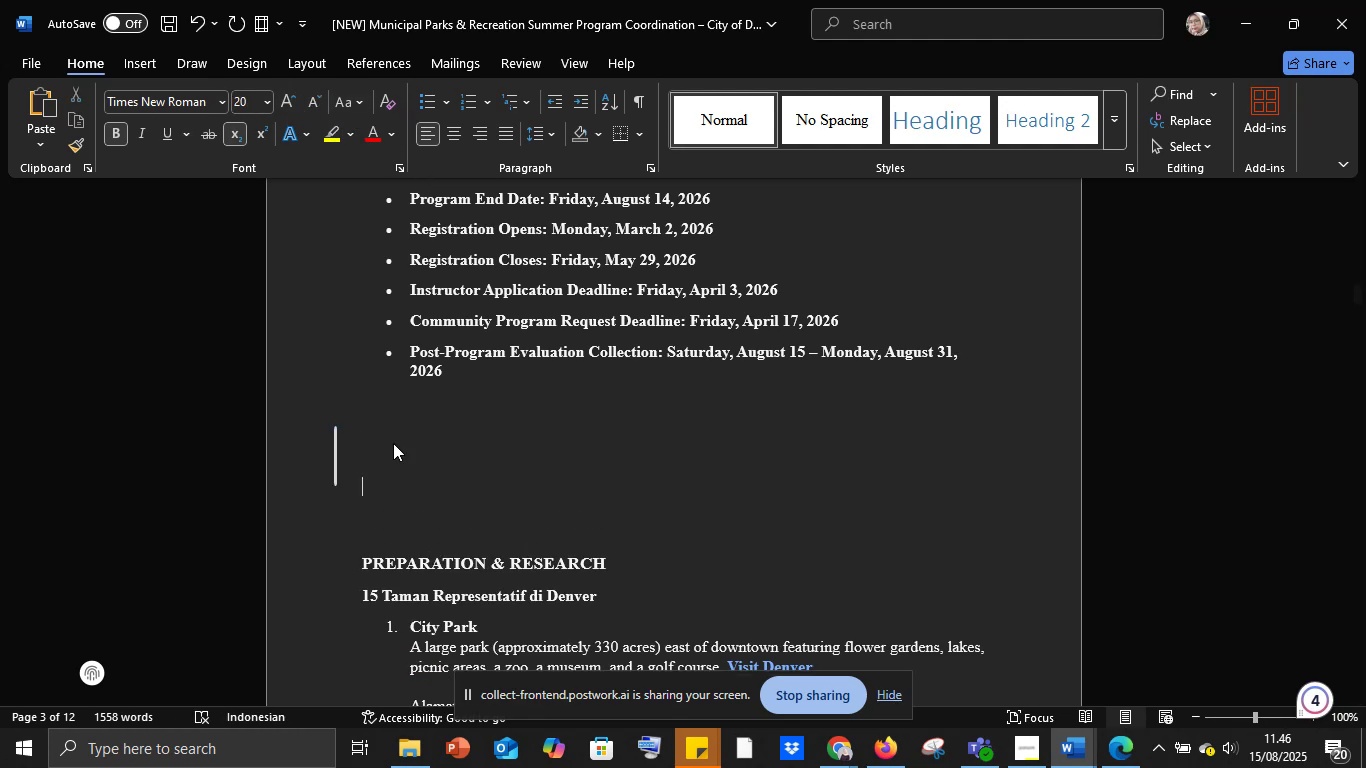 
key(Enter)
 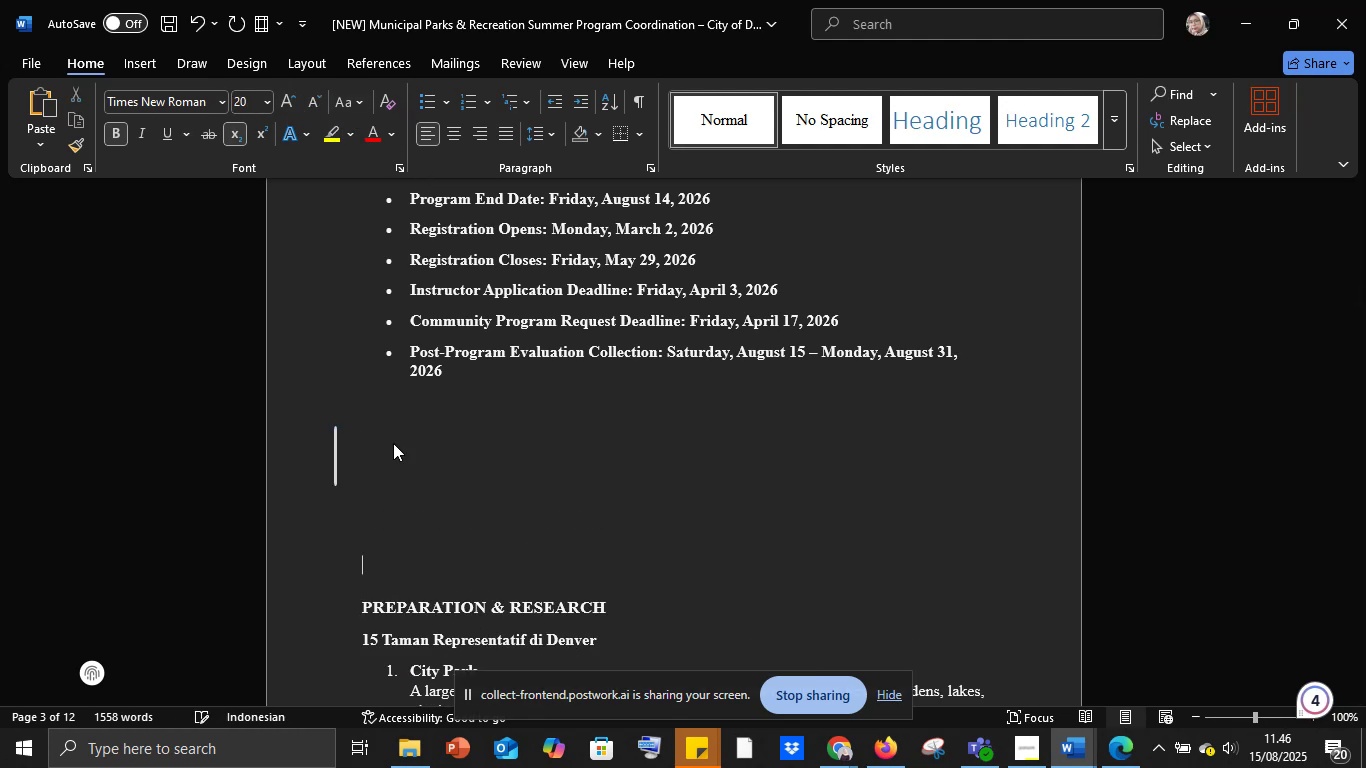 
key(Enter)
 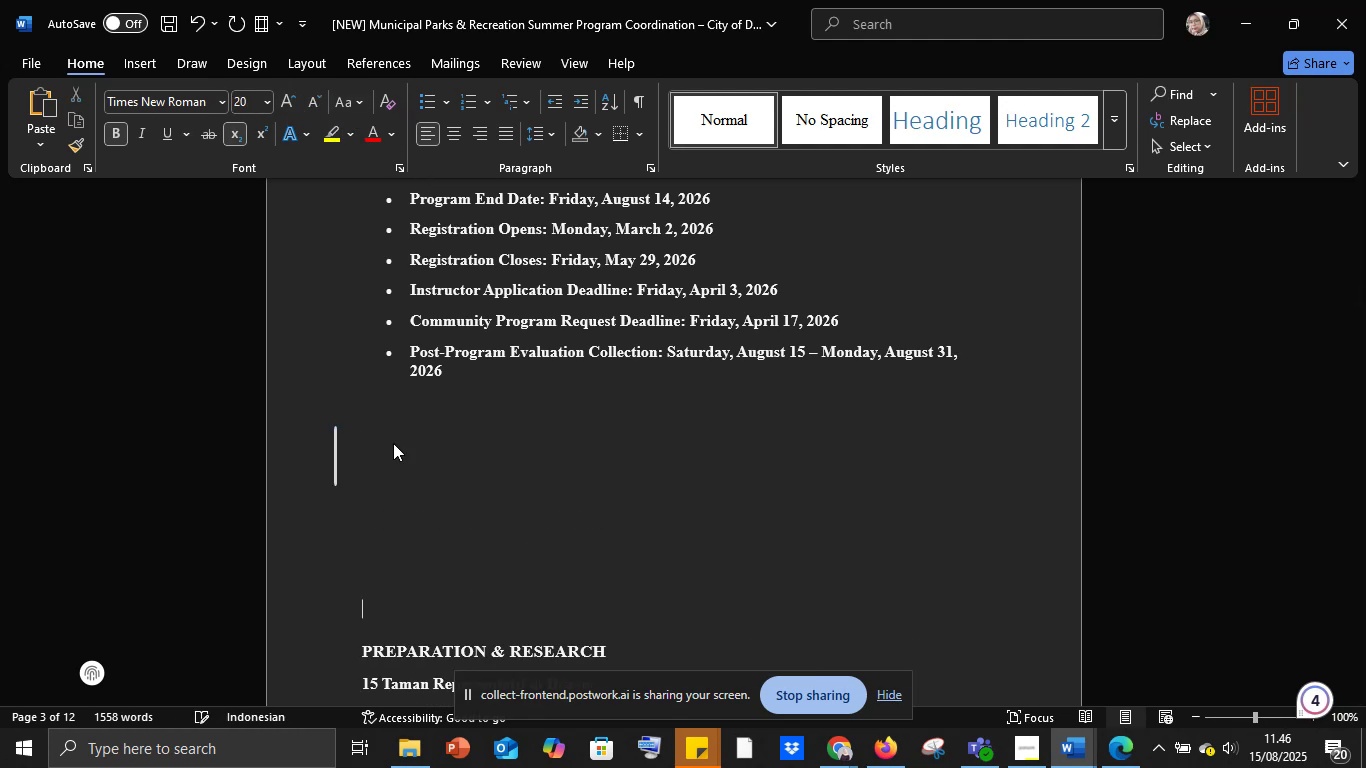 
key(Enter)
 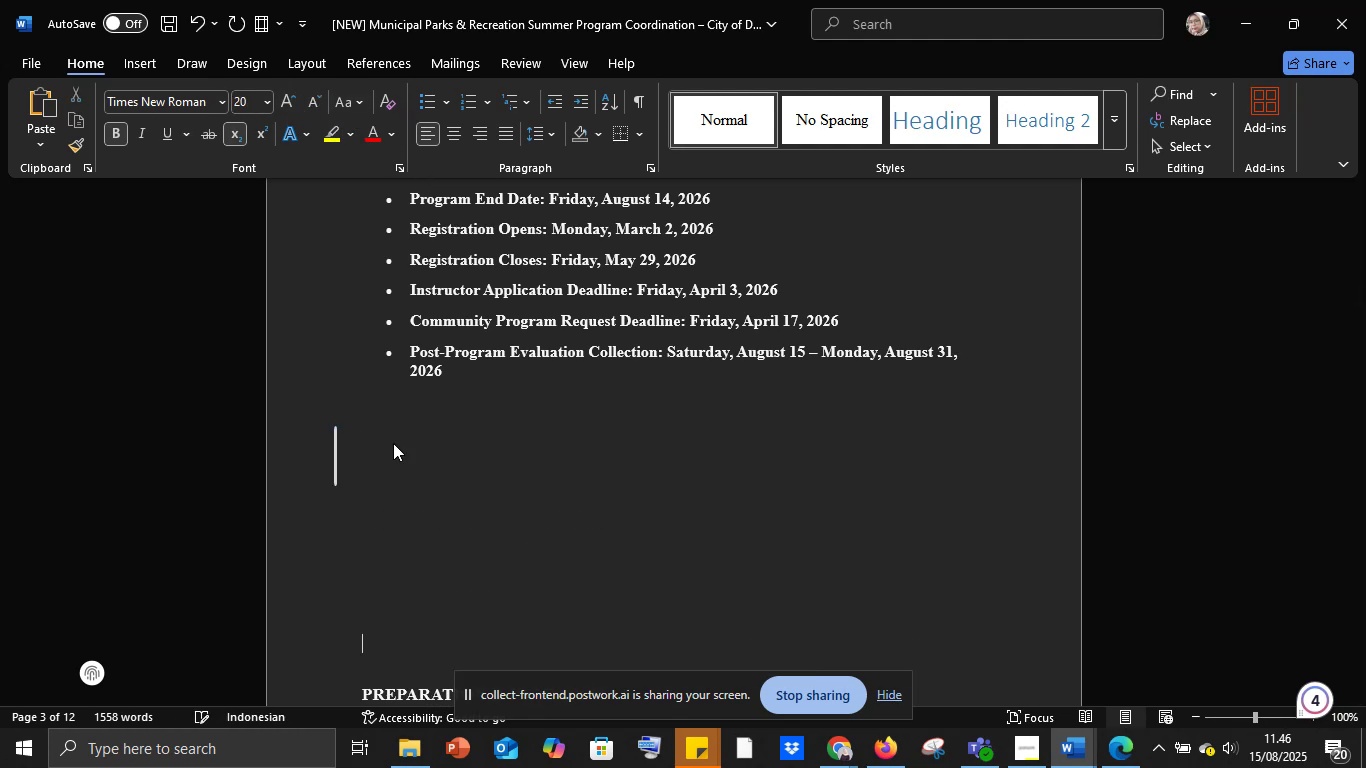 
key(Enter)
 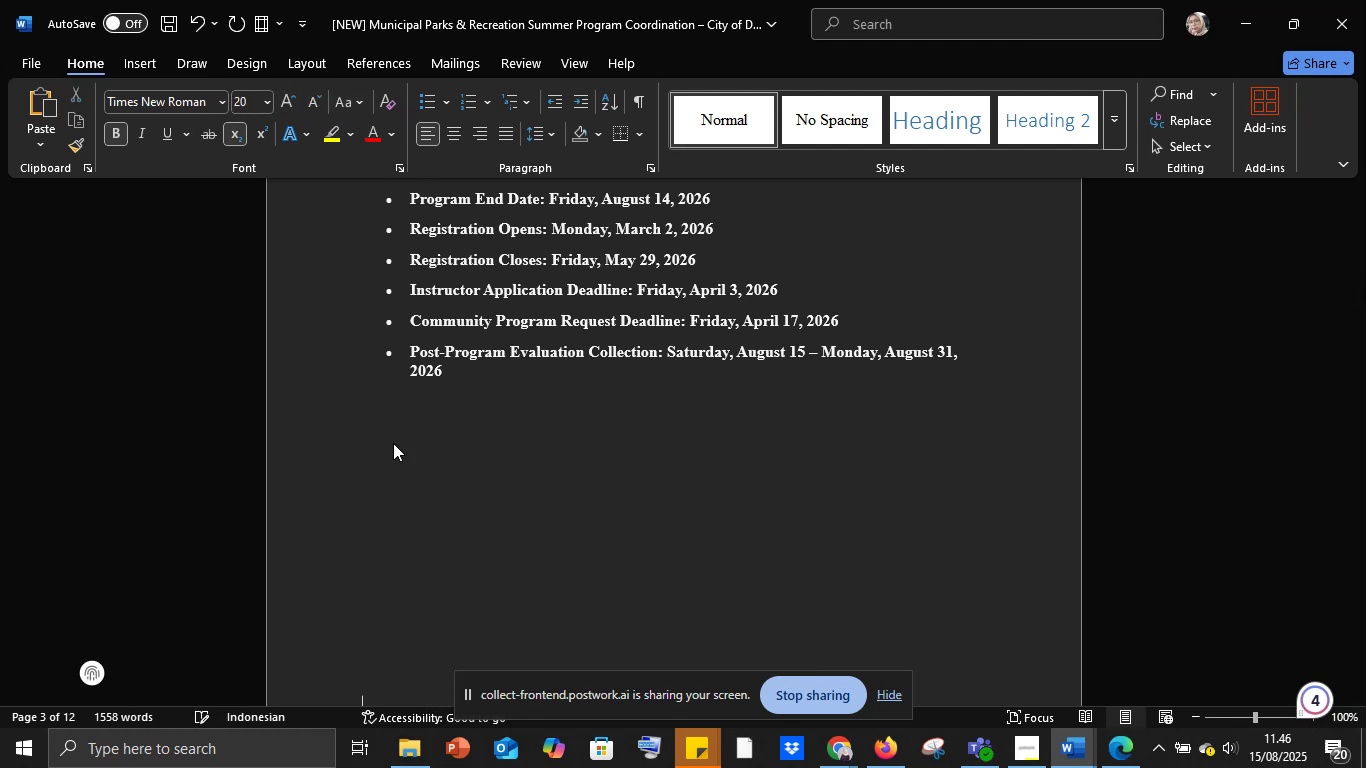 
scroll: coordinate [413, 427], scroll_direction: down, amount: 7.0
 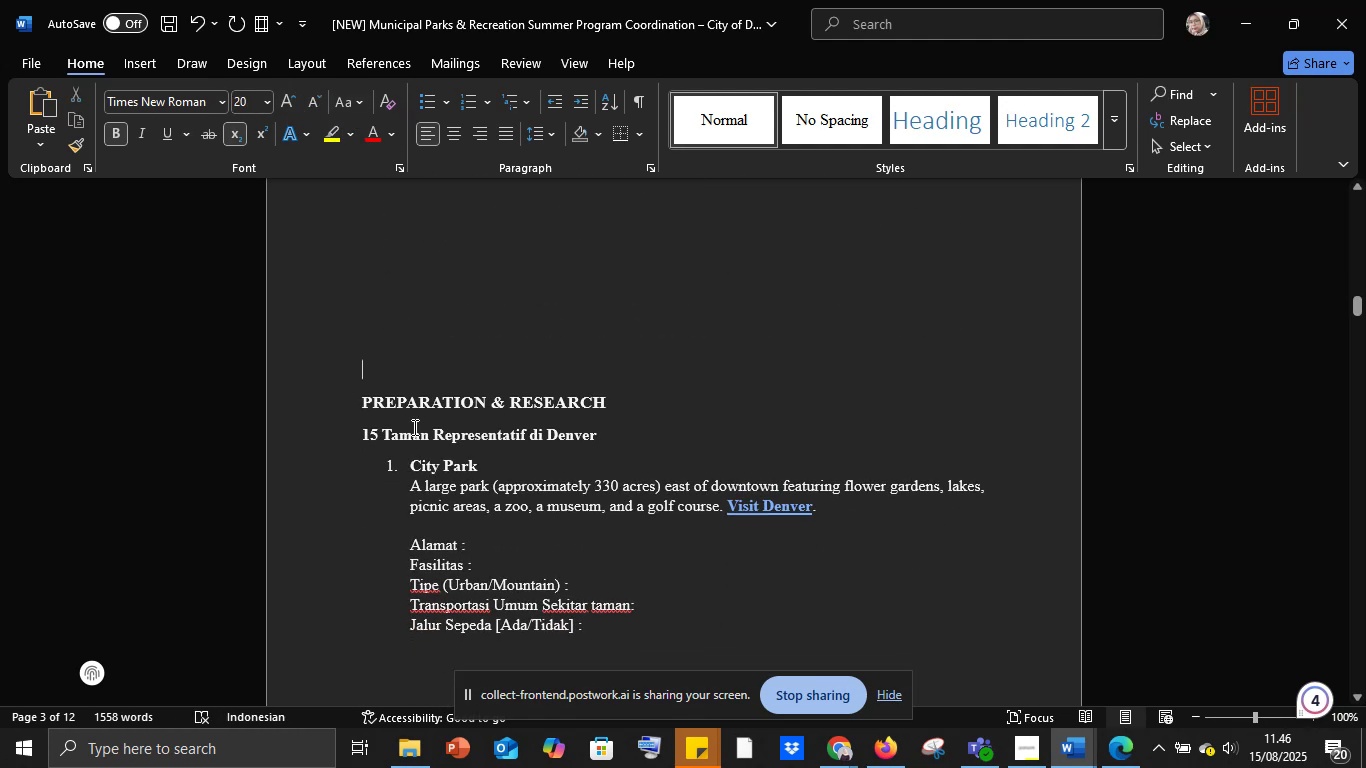 
key(Enter)
 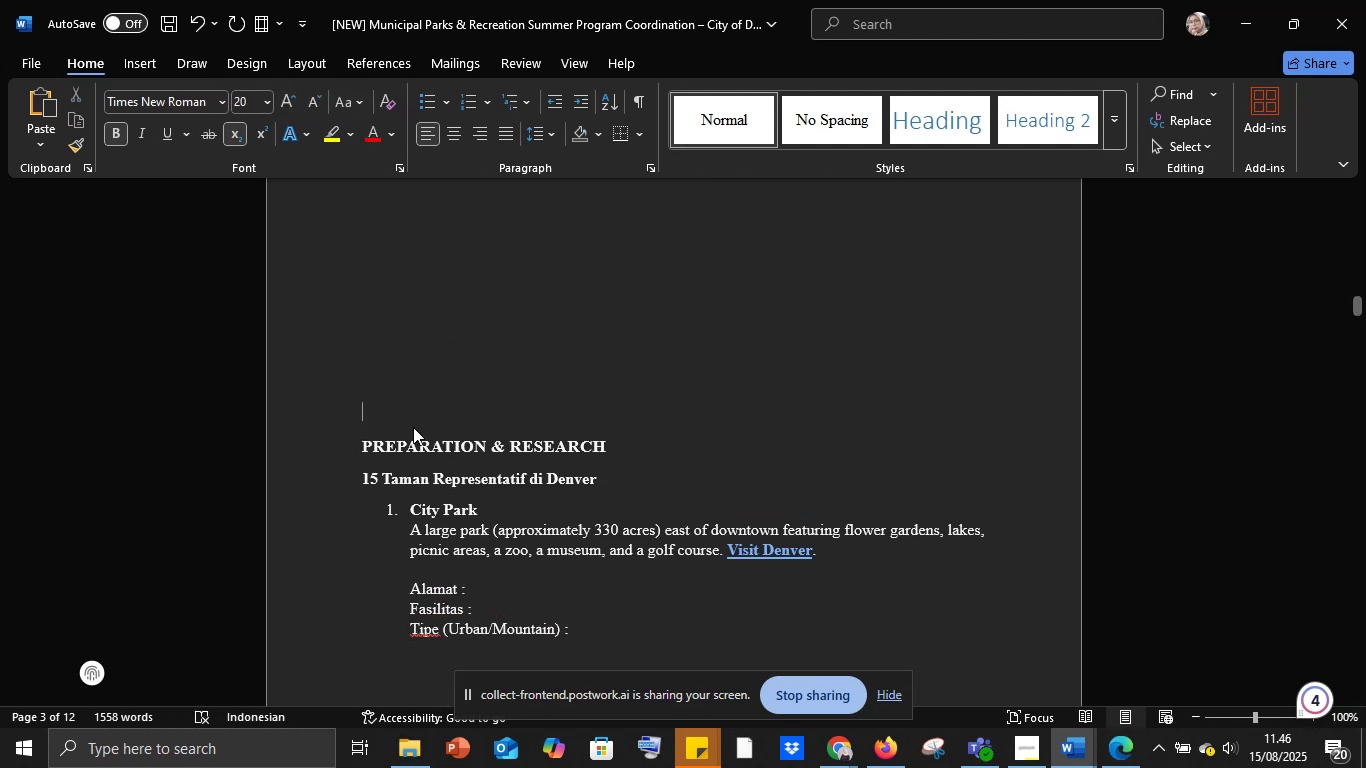 
key(Enter)
 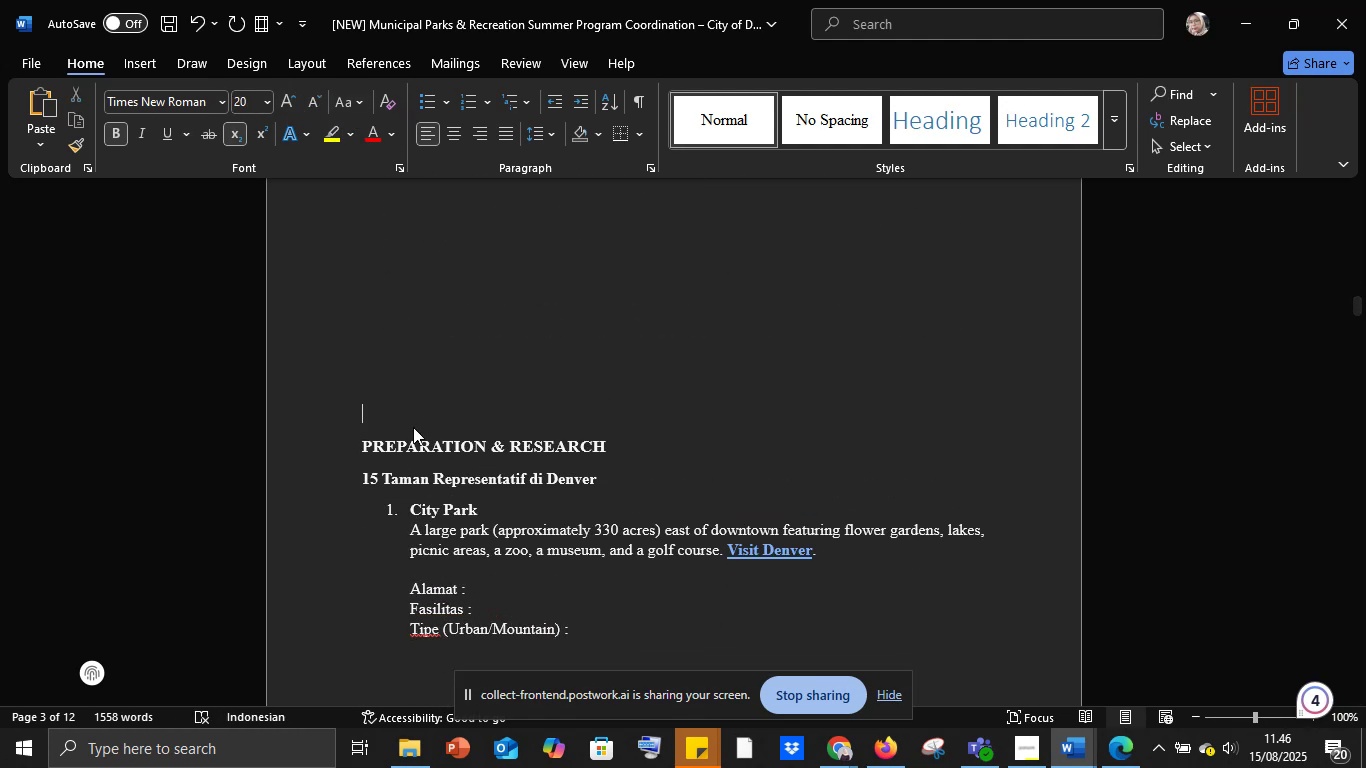 
key(Enter)
 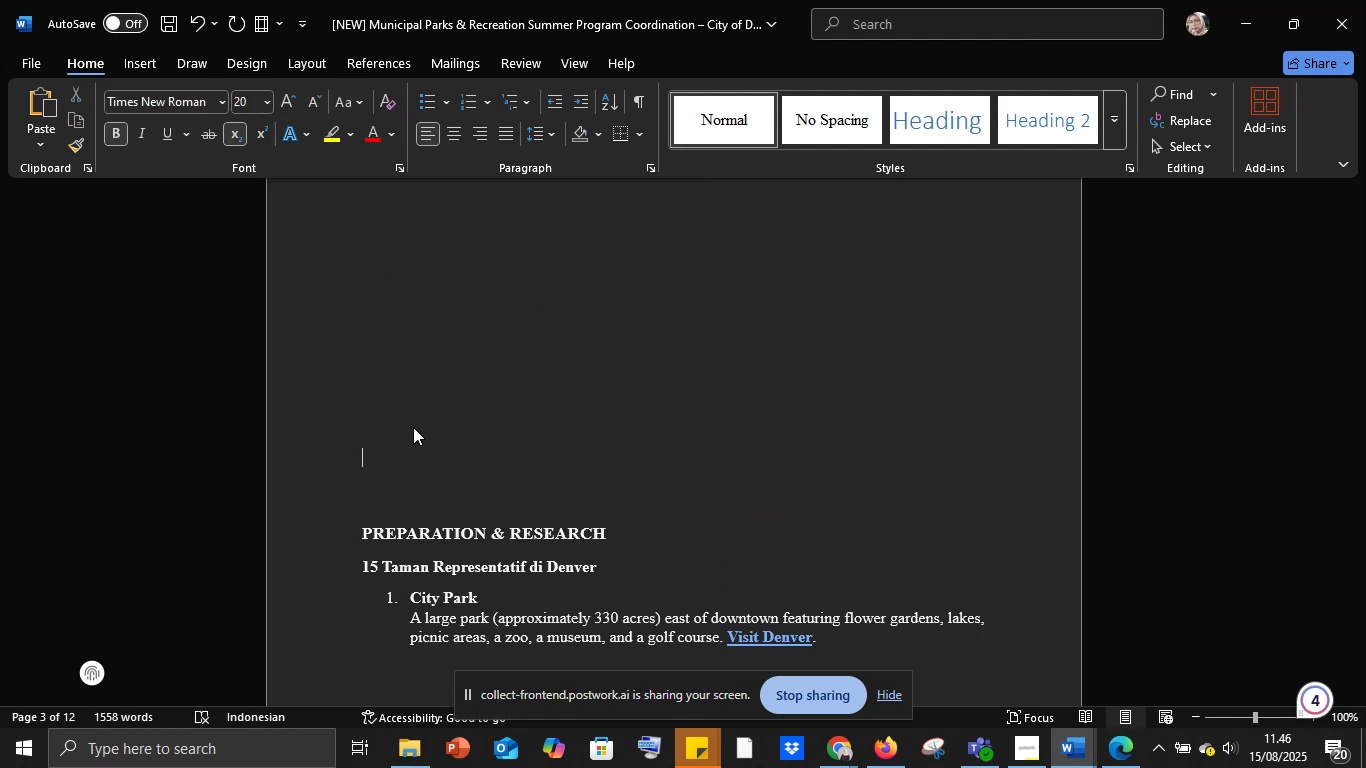 
key(Enter)
 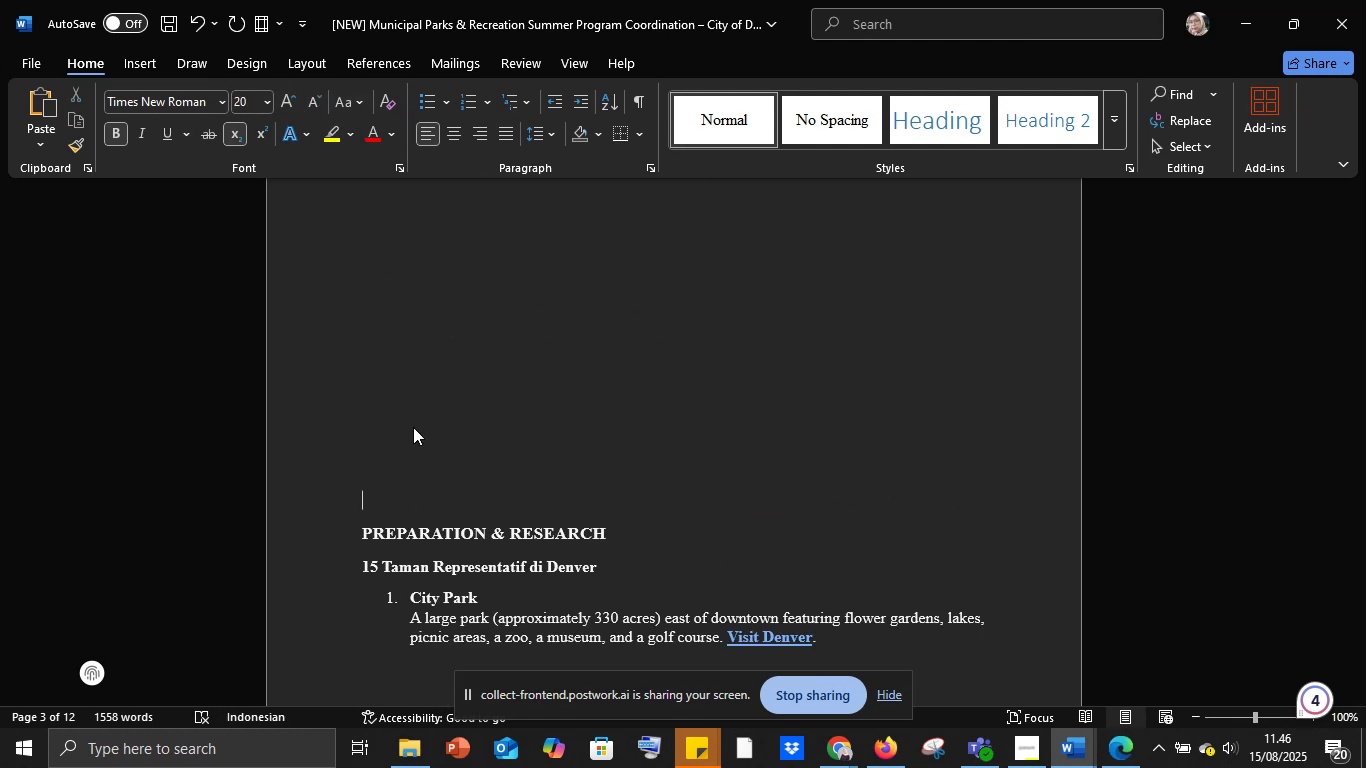 
key(Enter)
 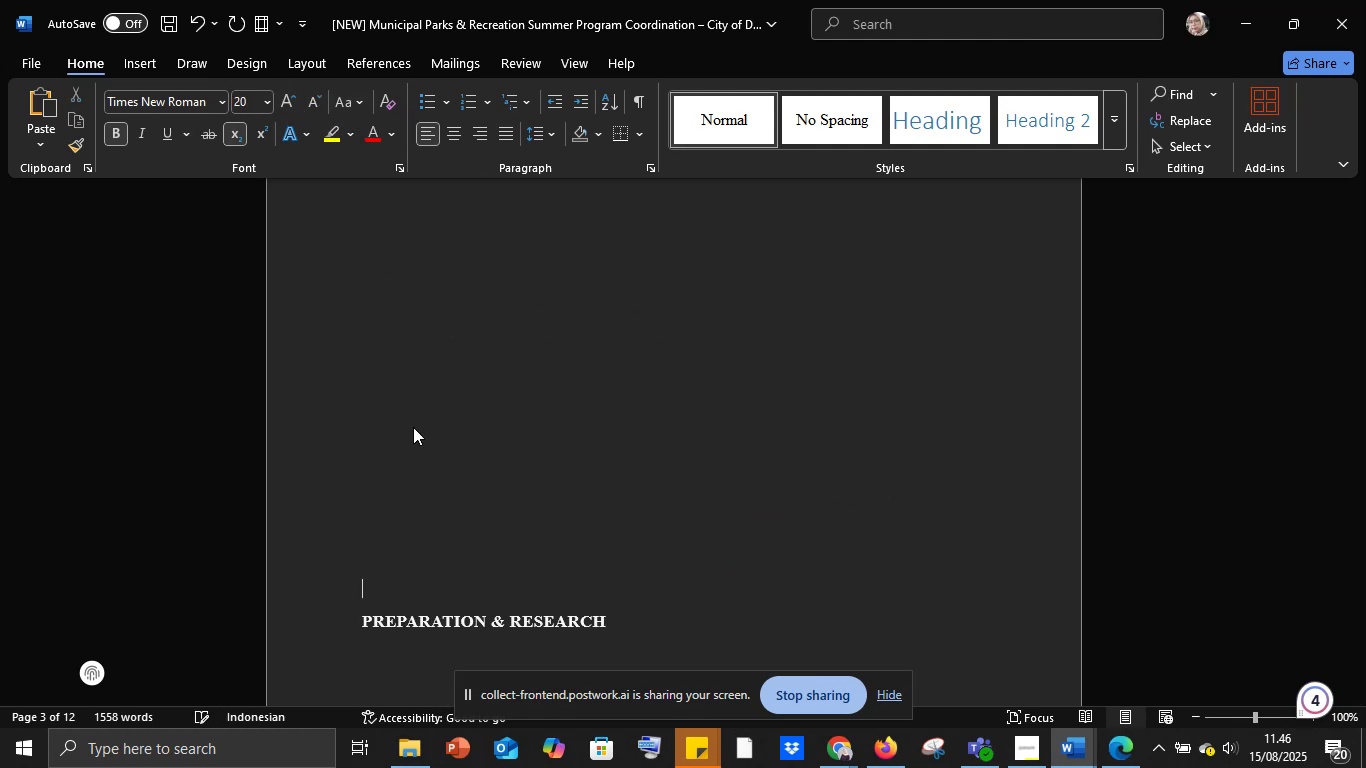 
key(Enter)
 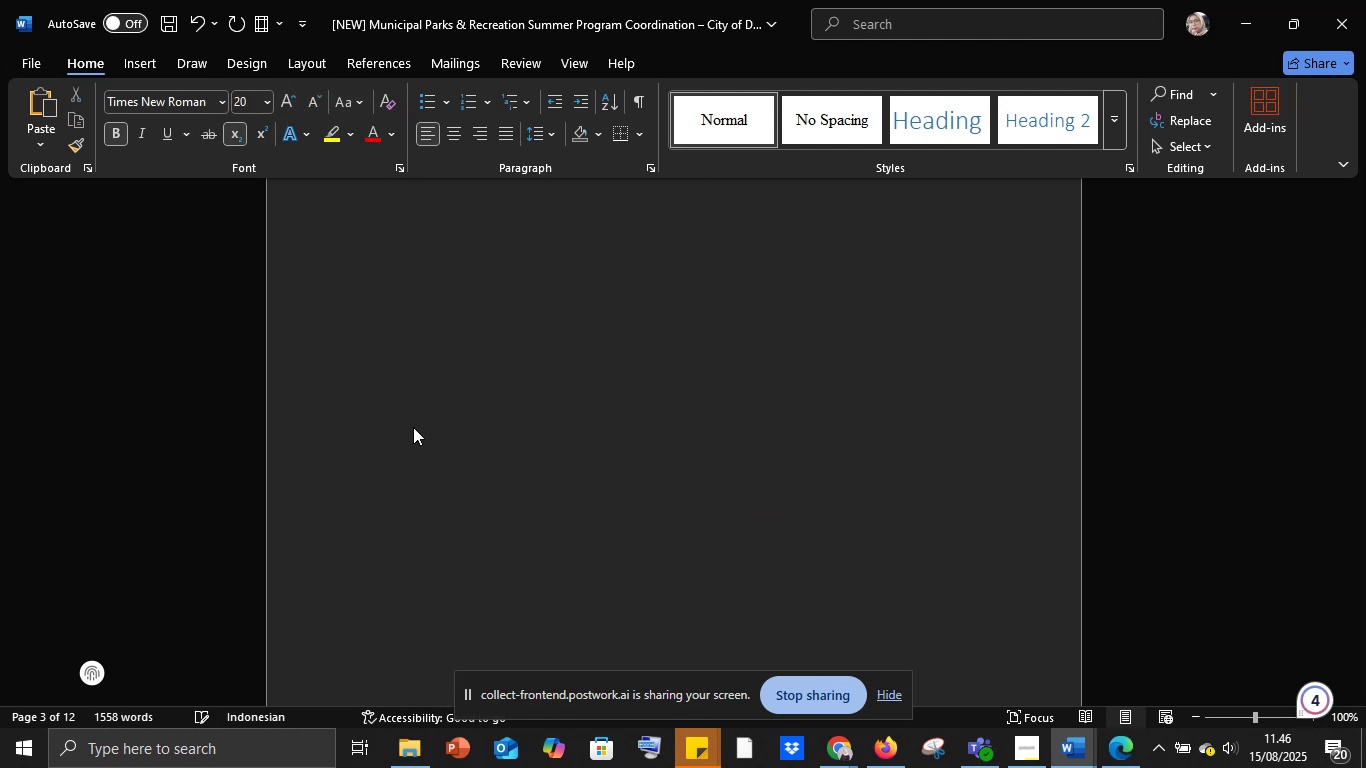 
key(Enter)
 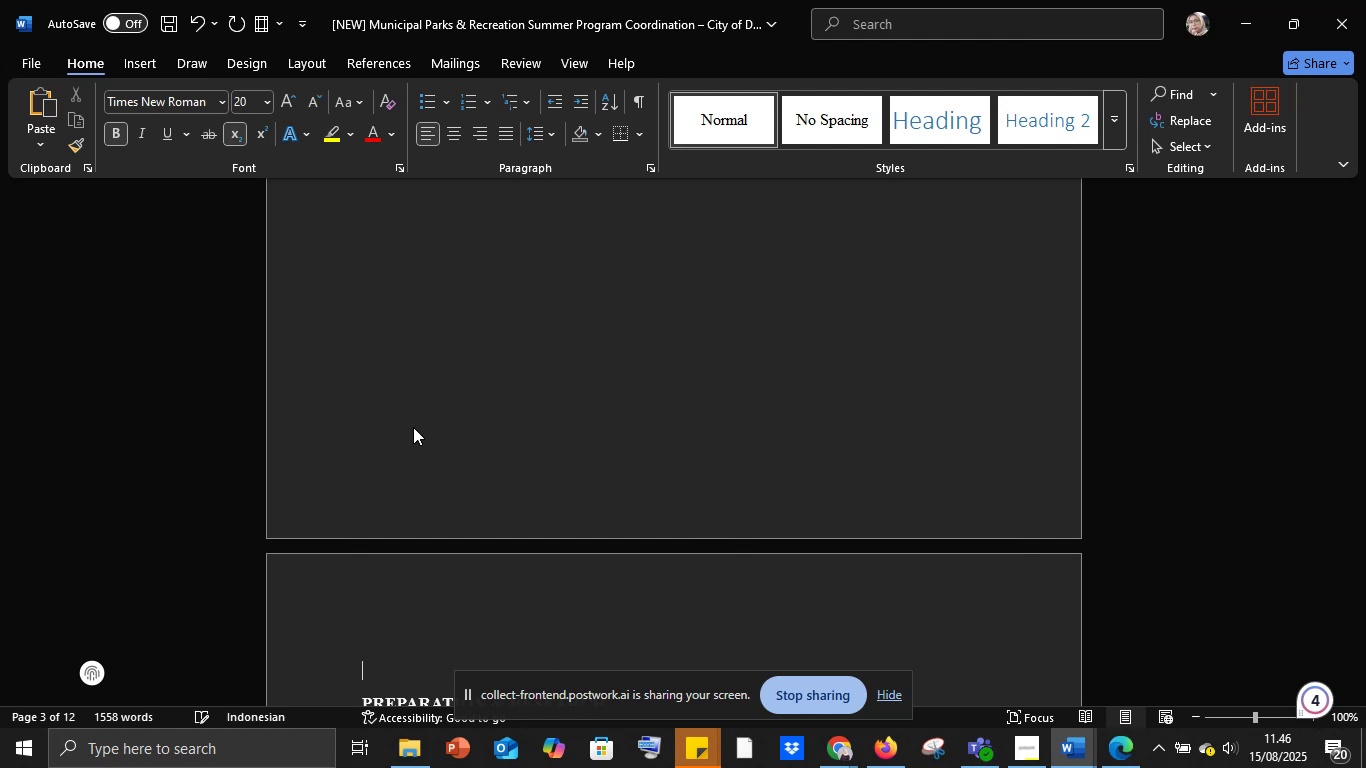 
key(Backspace)
 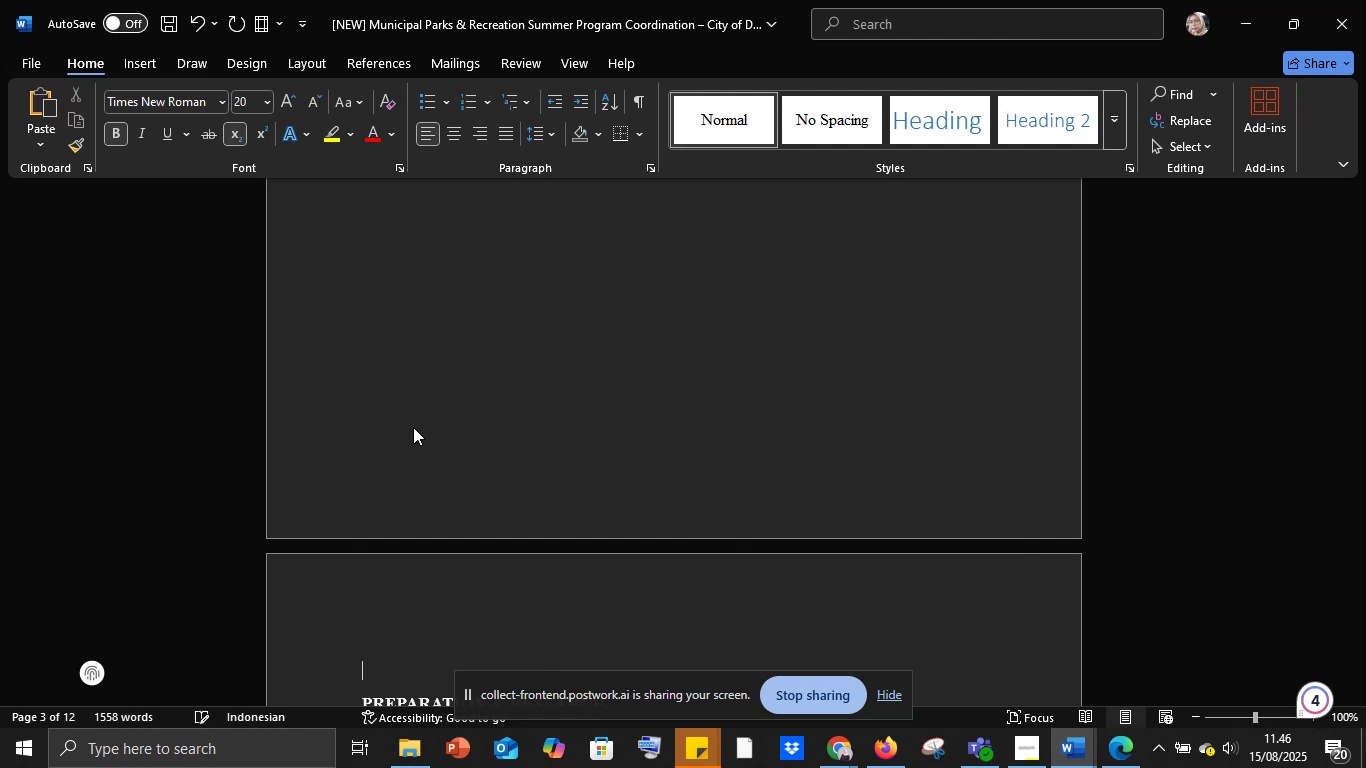 
key(Backspace)
 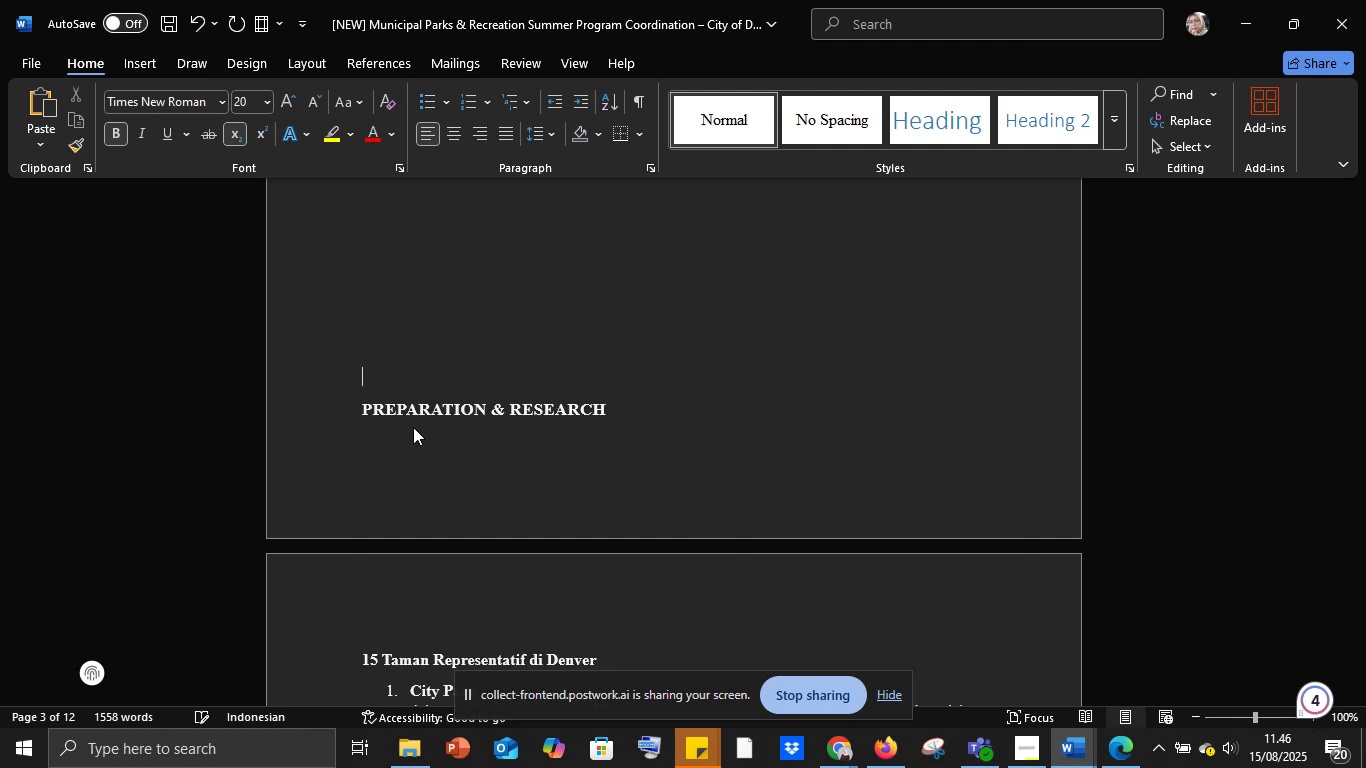 
key(Enter)
 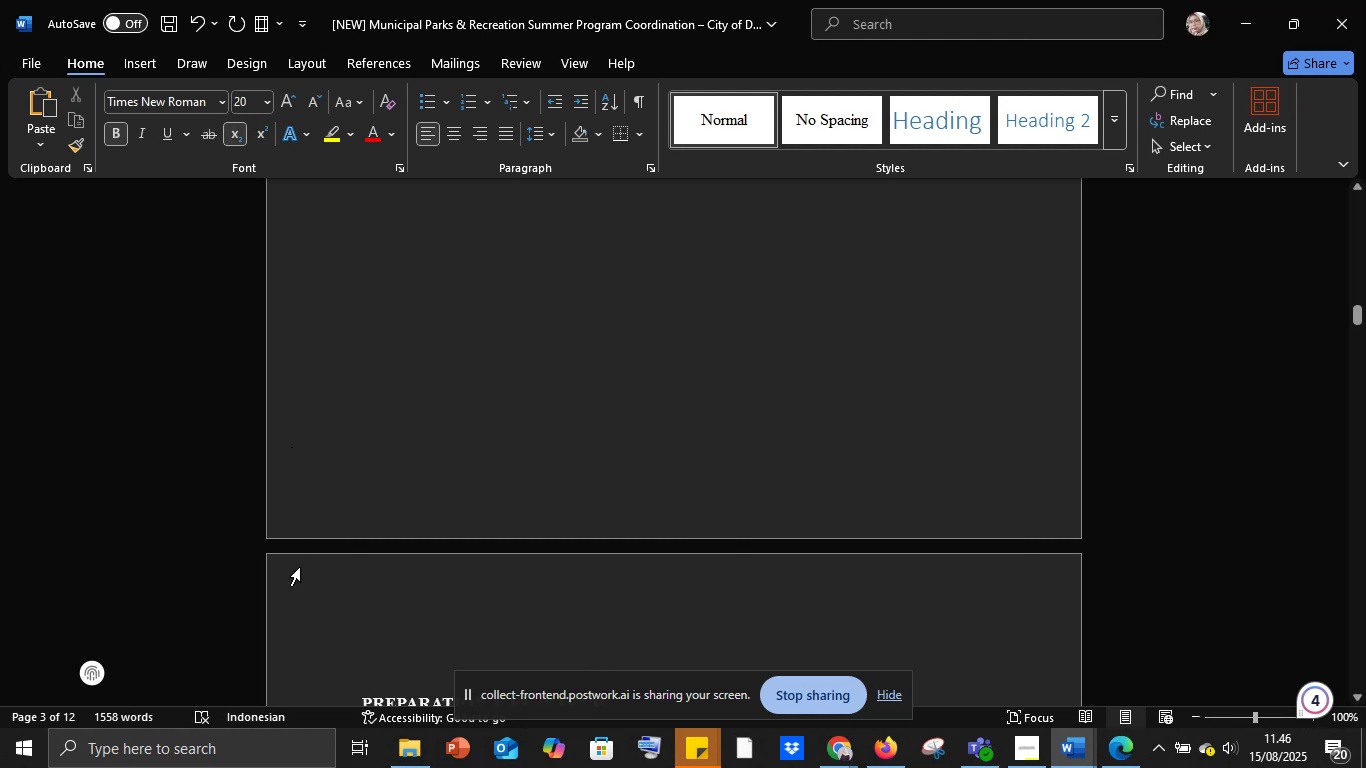 
scroll: coordinate [370, 587], scroll_direction: down, amount: 4.0
 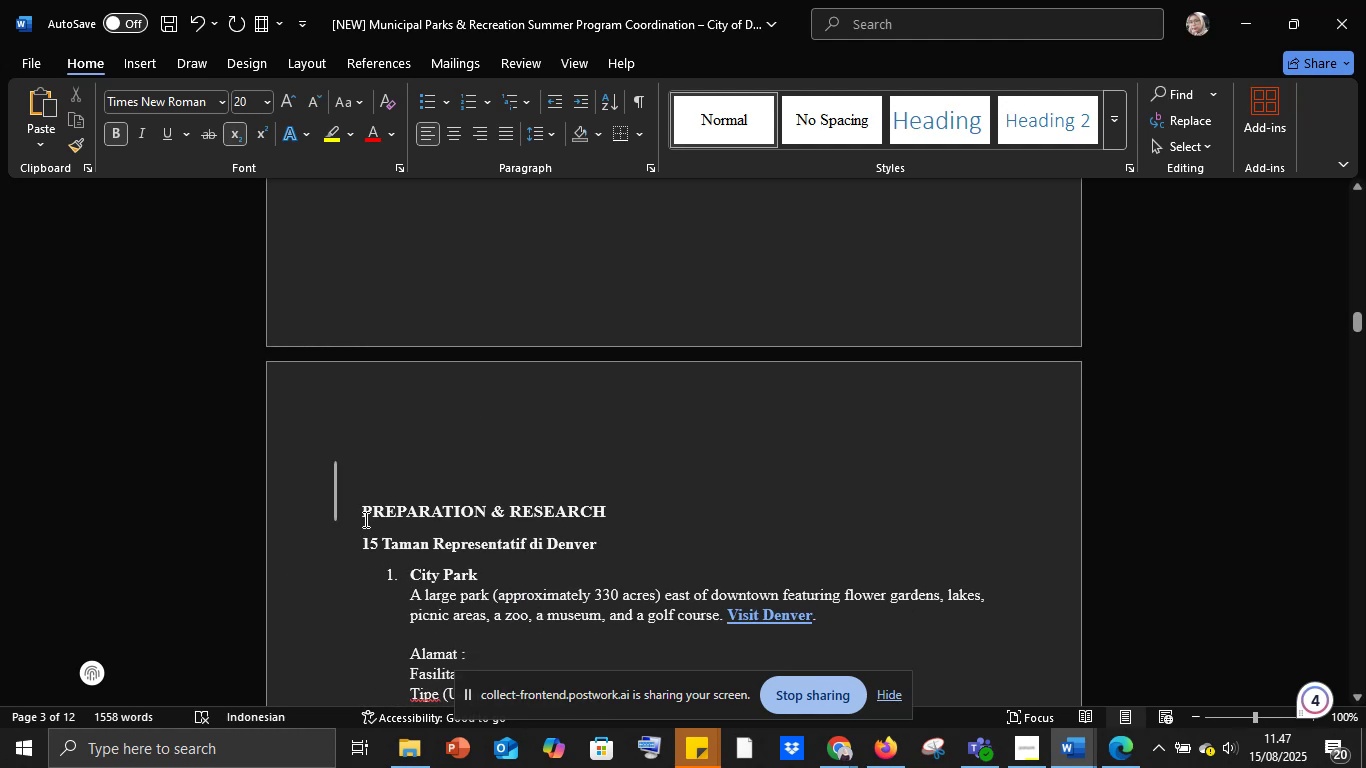 
left_click([364, 517])
 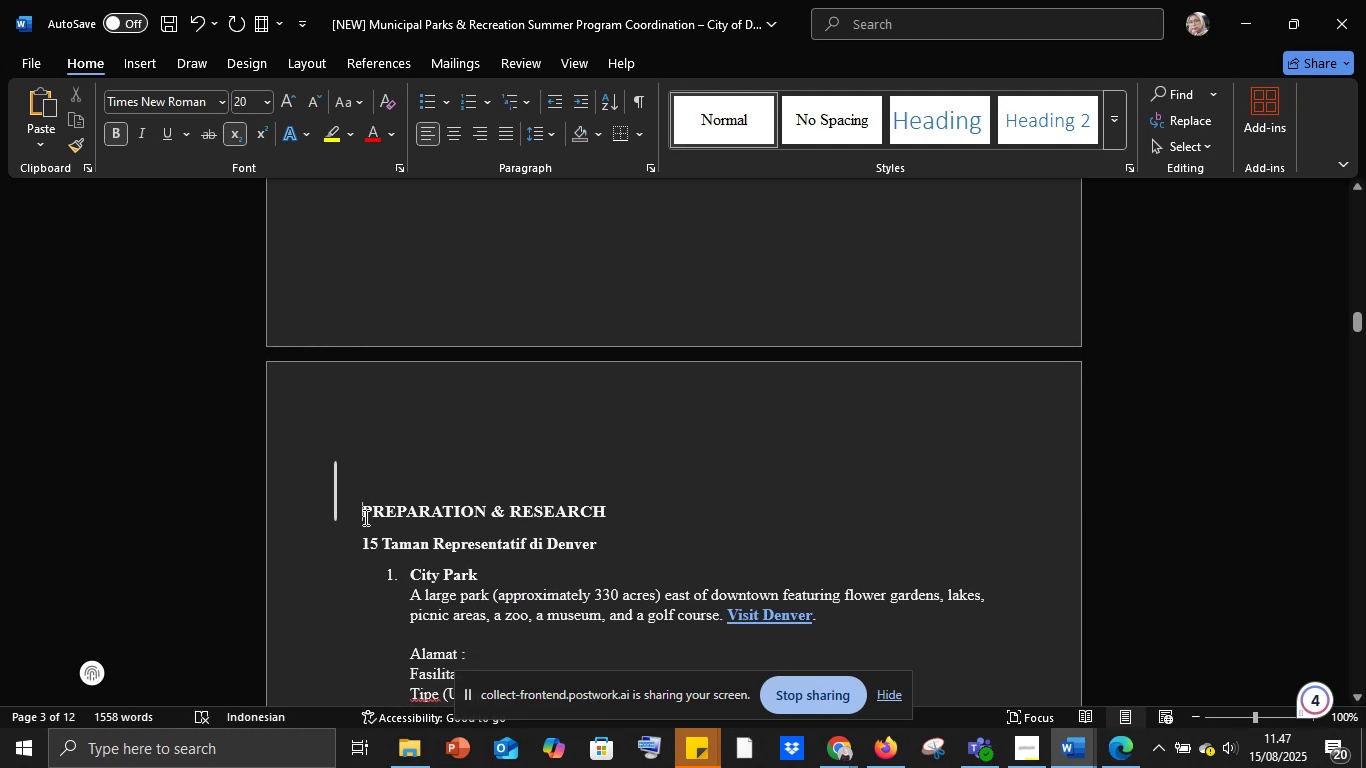 
key(Backspace)
 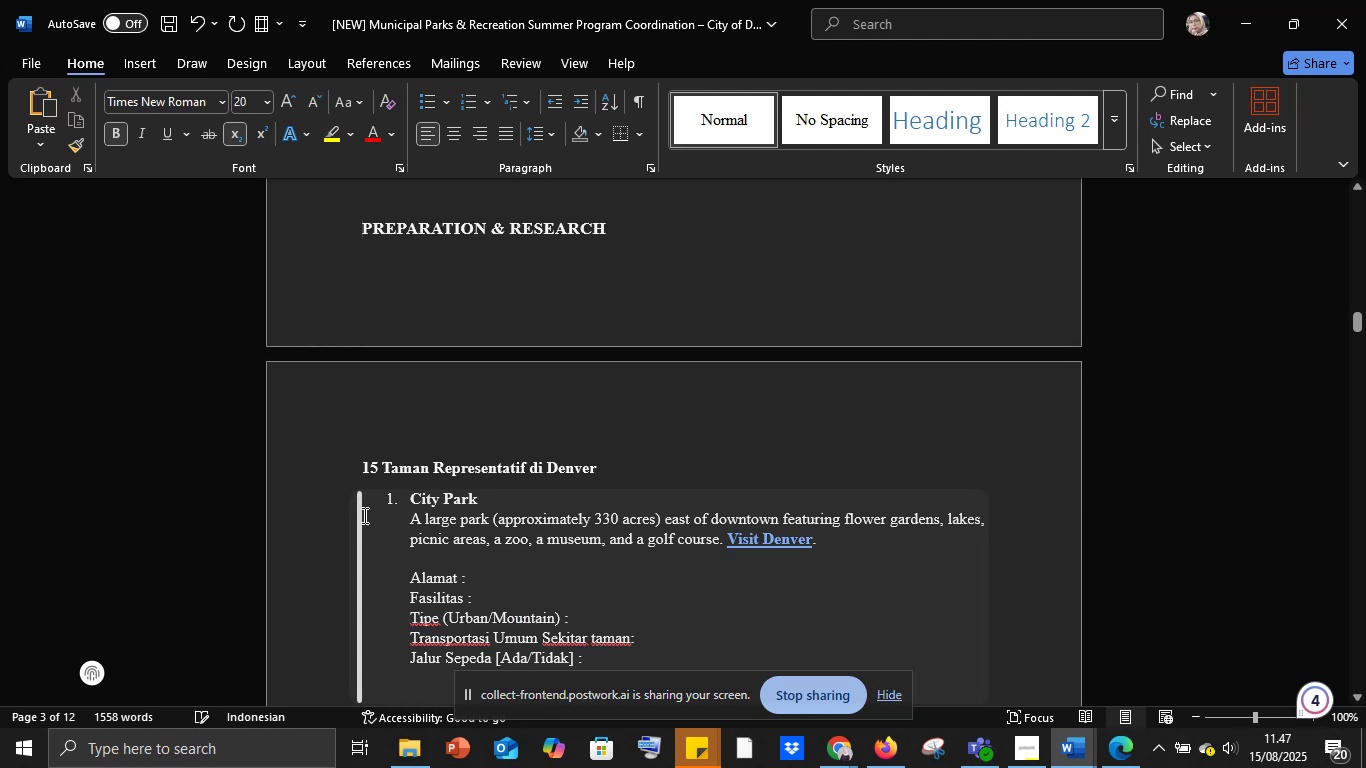 
key(Enter)
 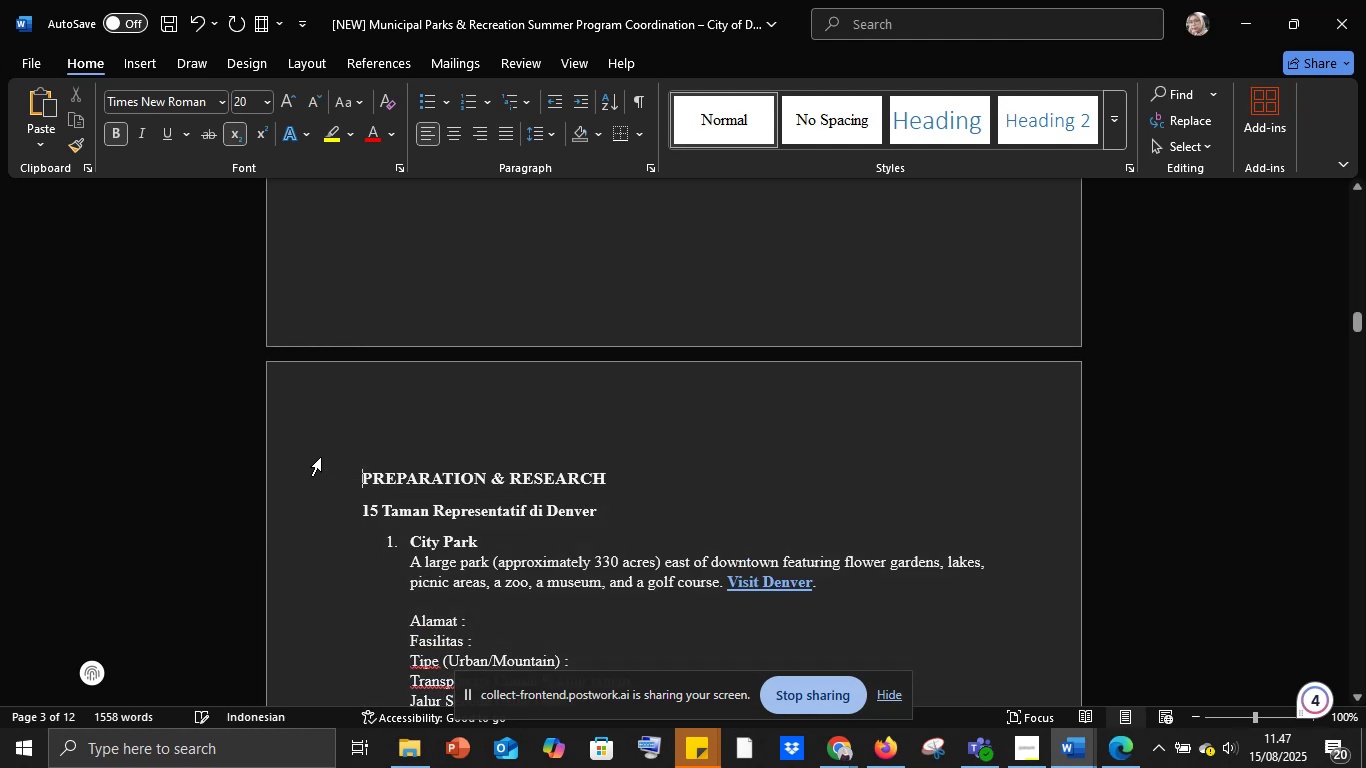 
left_click([373, 418])
 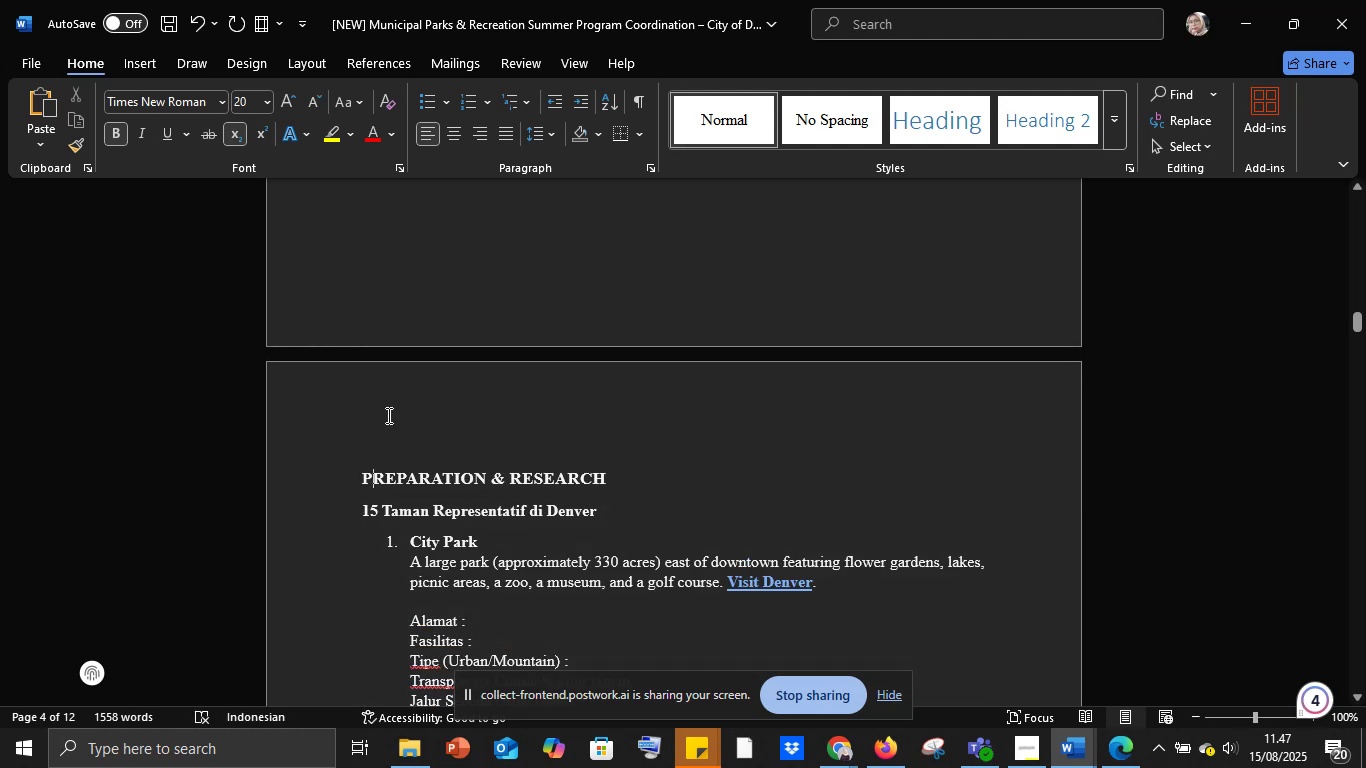 
scroll: coordinate [393, 416], scroll_direction: up, amount: 51.0
 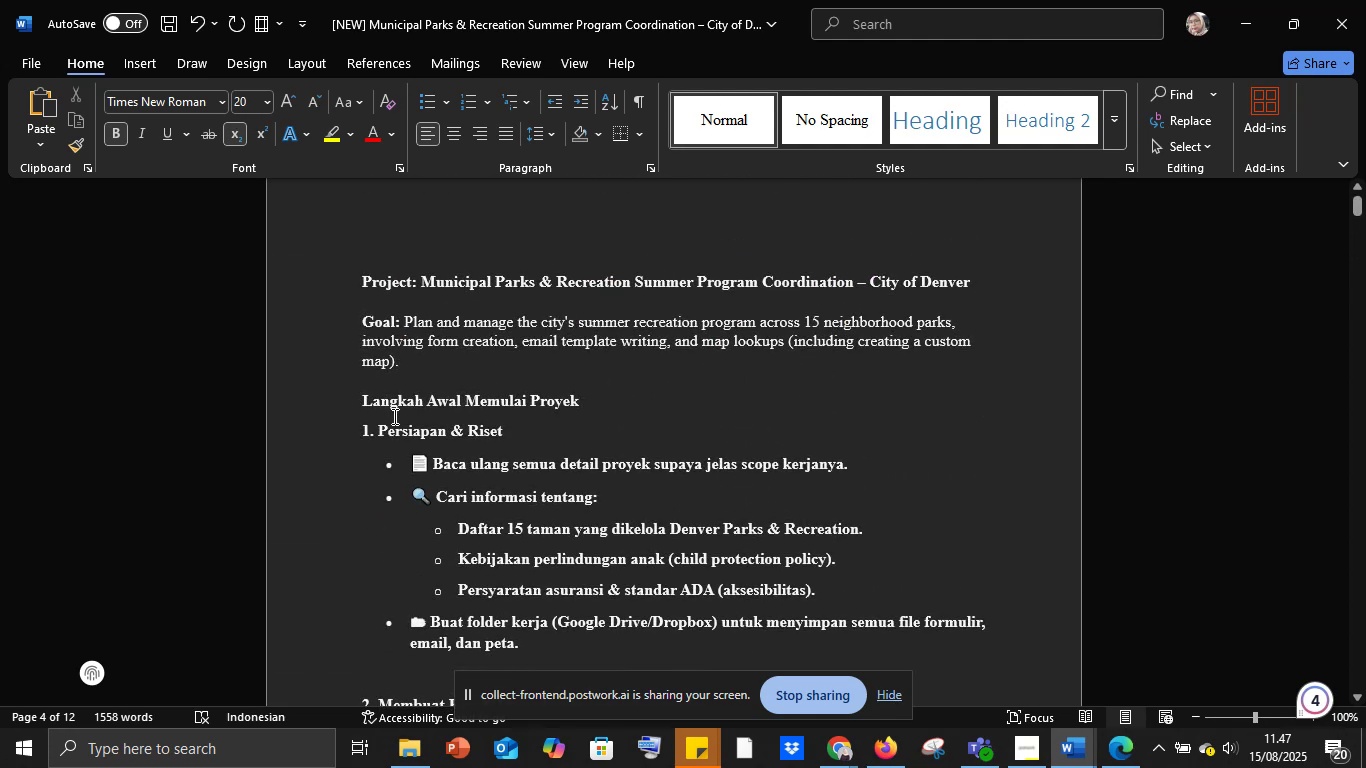 
scroll: coordinate [393, 416], scroll_direction: down, amount: 4.0
 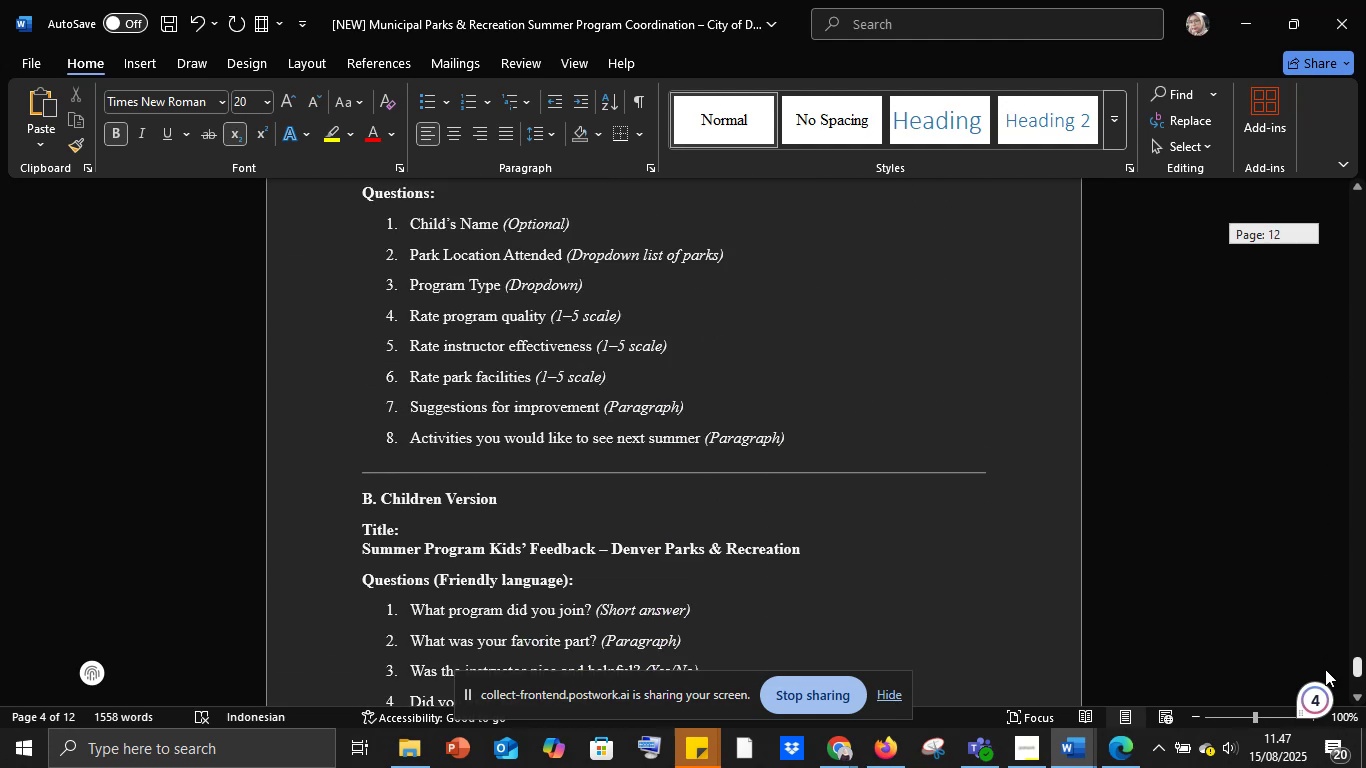 
wait(5.38)
 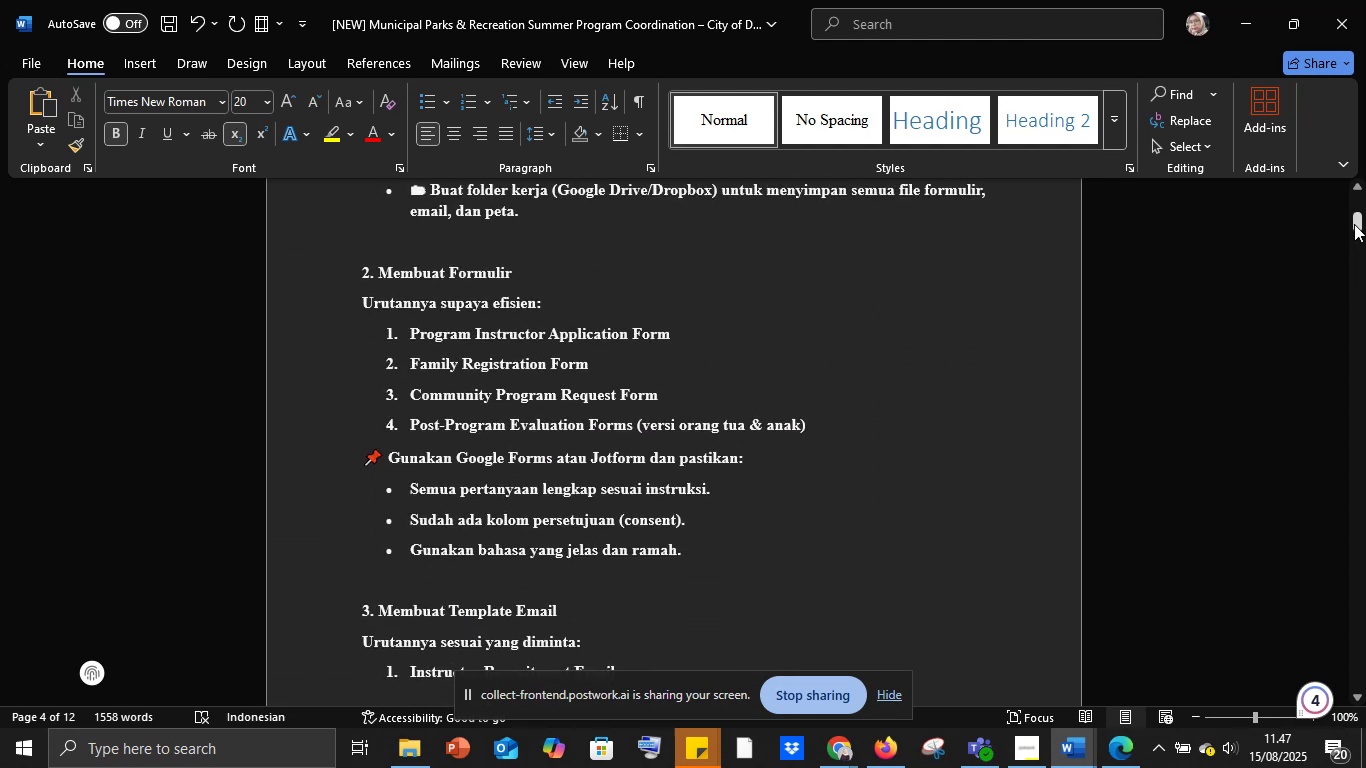 
scroll: coordinate [560, 422], scroll_direction: up, amount: 75.0
 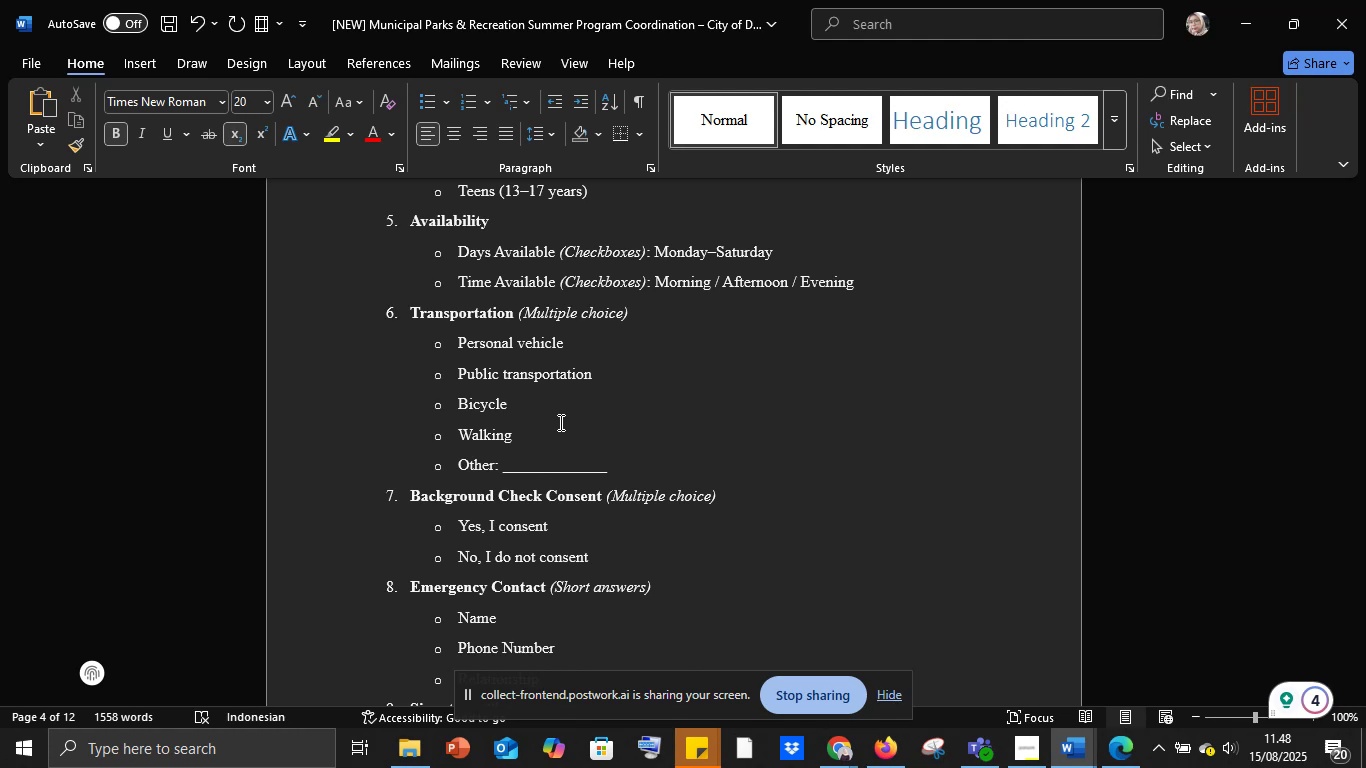 
wait(85.6)
 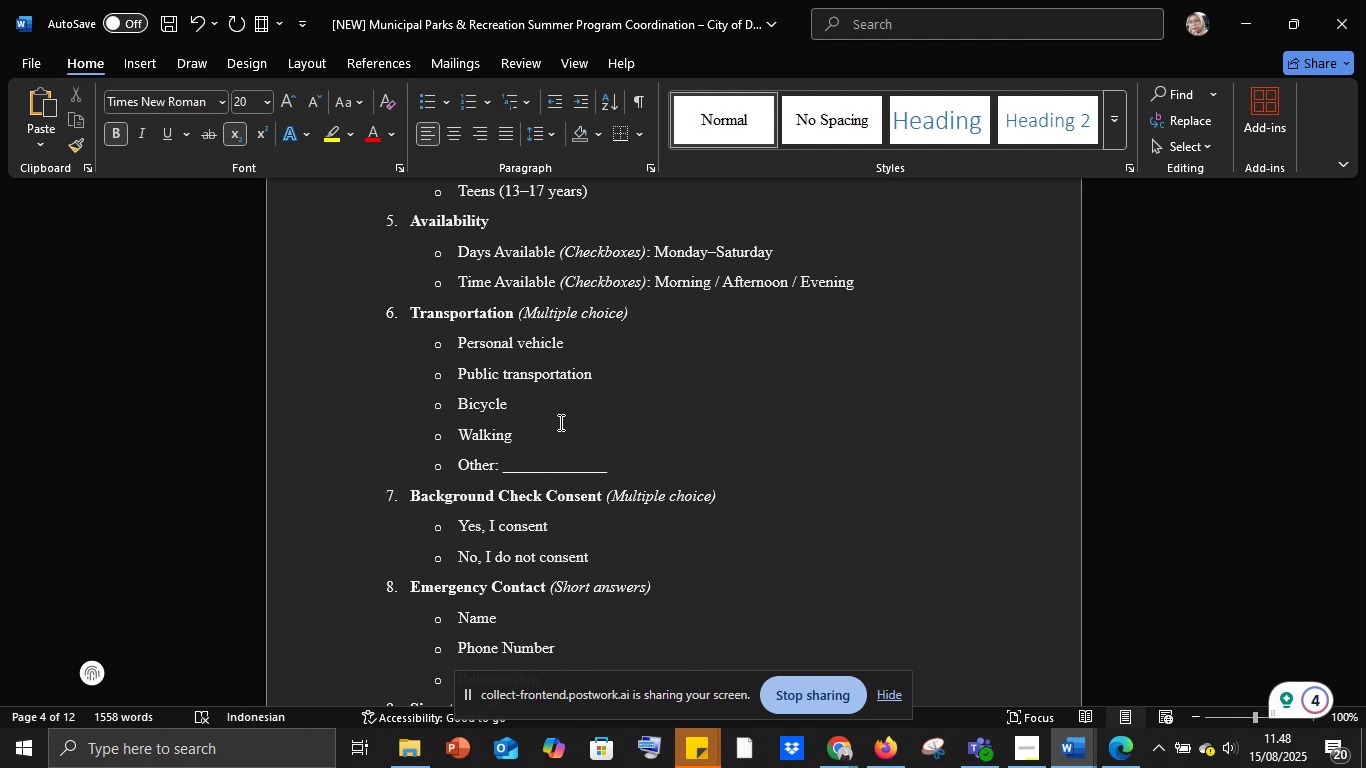 
scroll: coordinate [601, 405], scroll_direction: up, amount: 26.0
 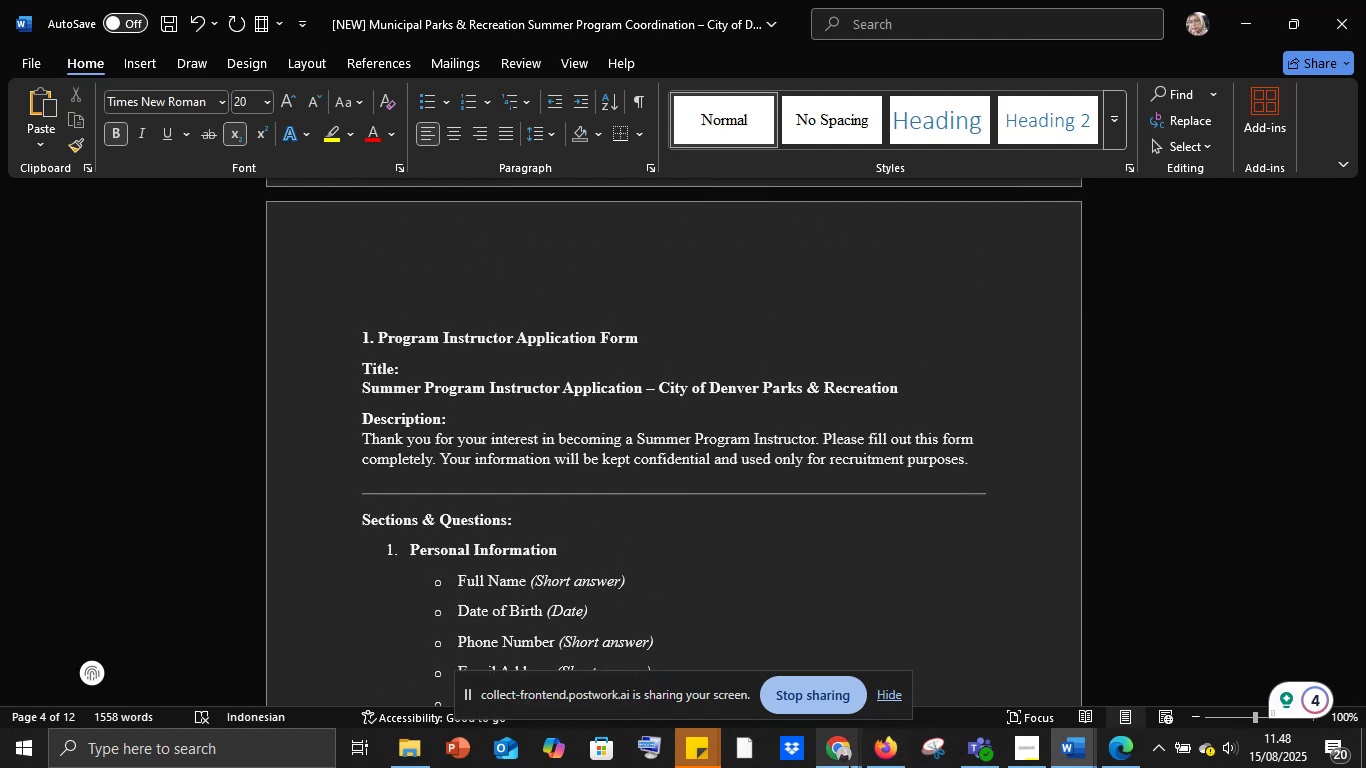 
left_click([831, 753])
 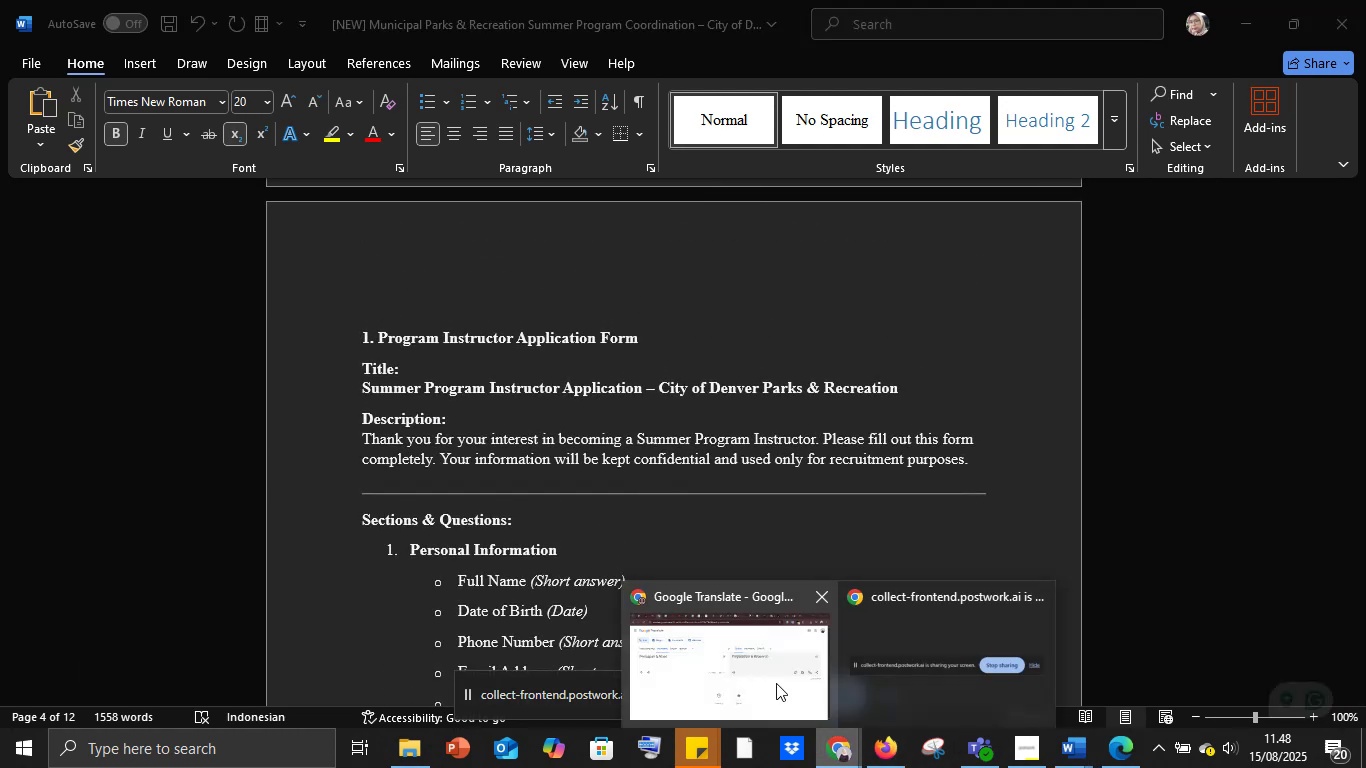 
left_click([773, 680])
 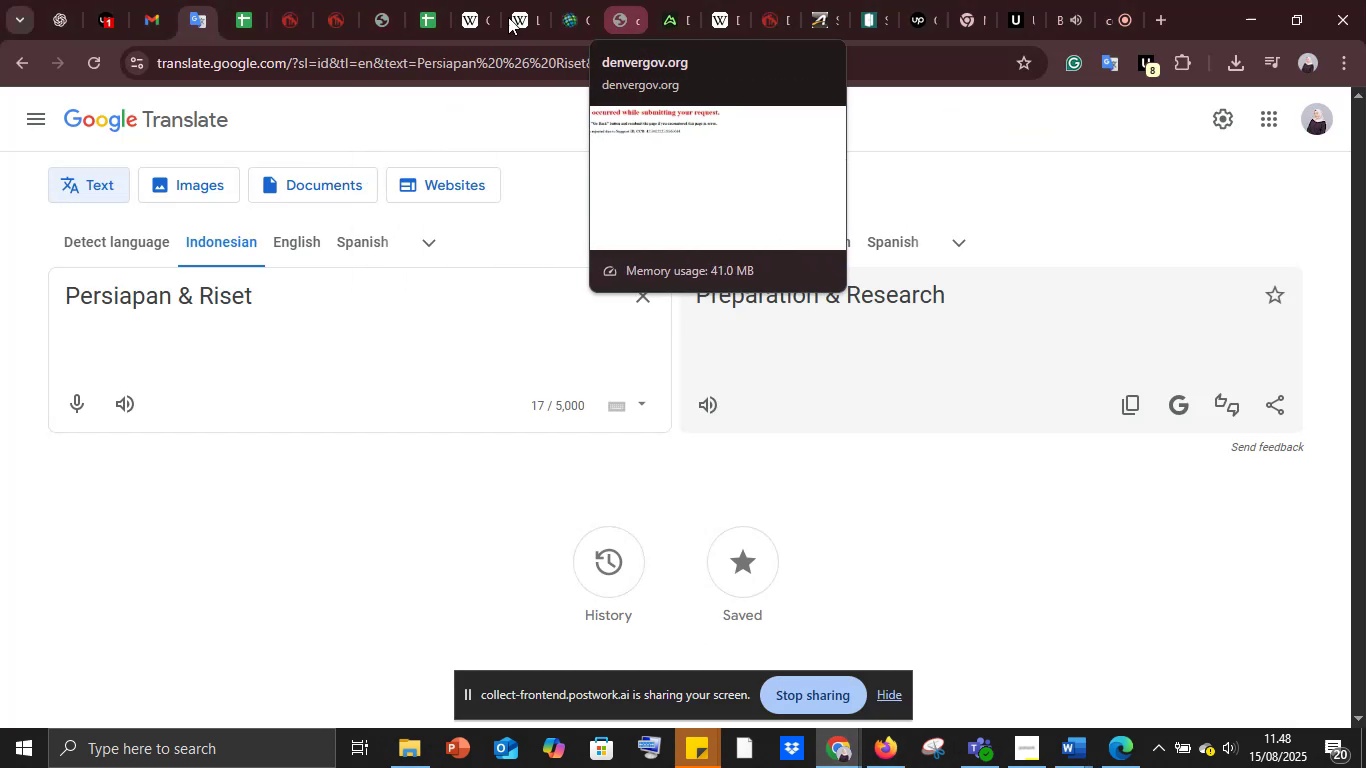 
left_click([68, 3])
 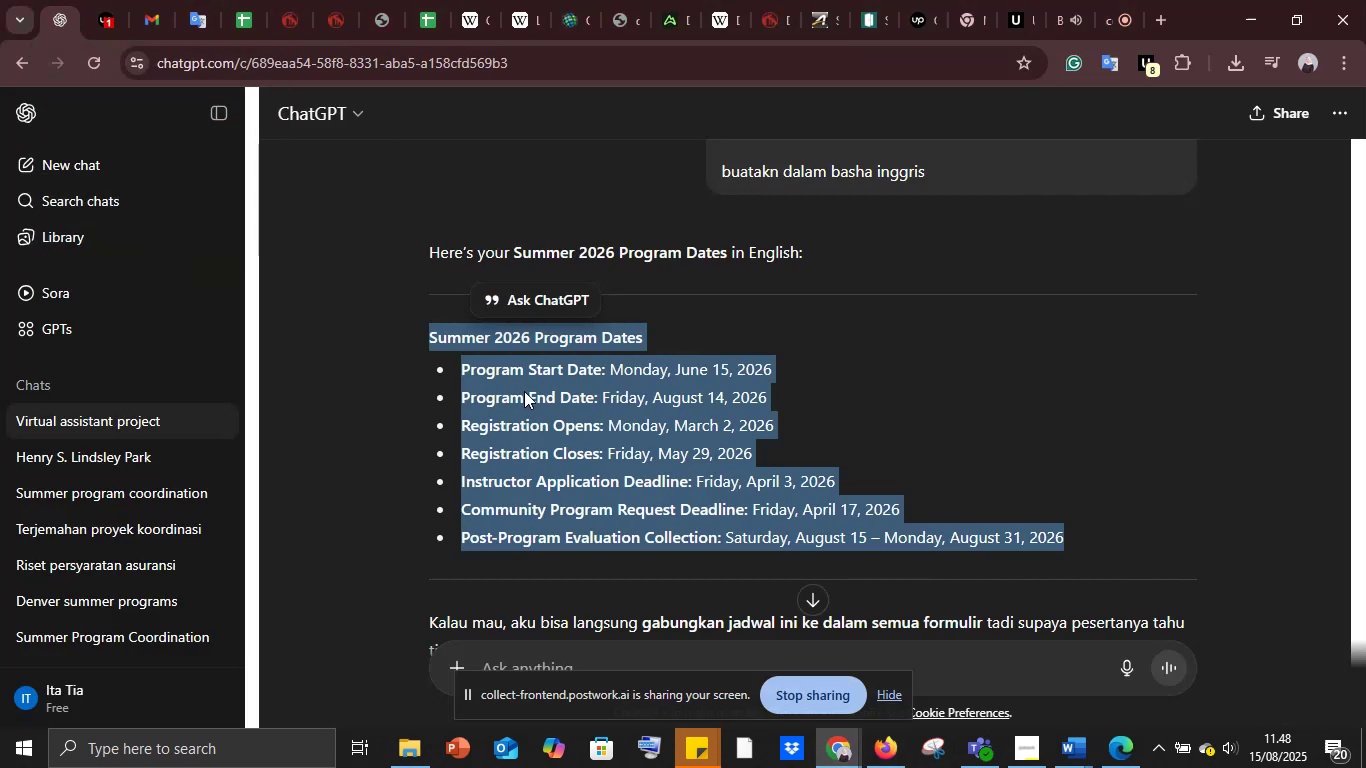 
scroll: coordinate [525, 386], scroll_direction: up, amount: 8.0
 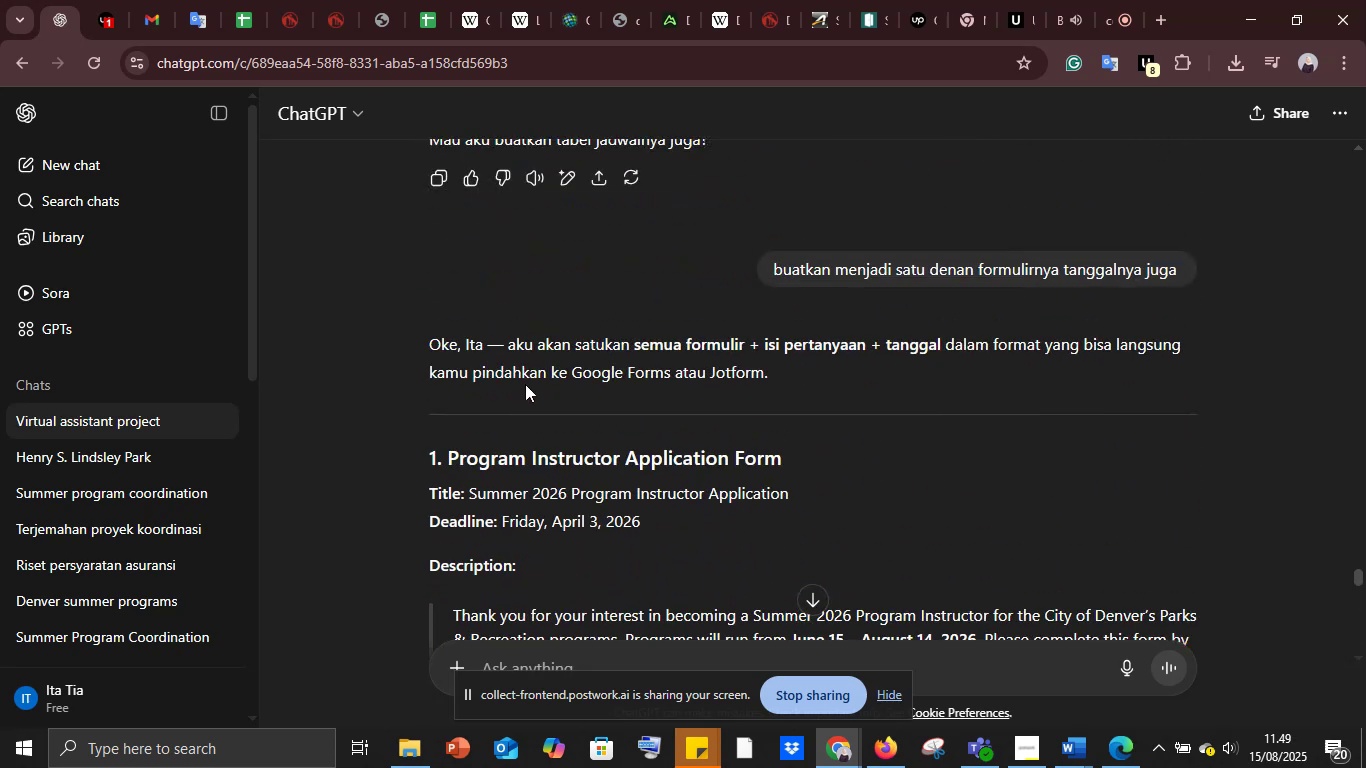 
scroll: coordinate [525, 384], scroll_direction: down, amount: 2.0
 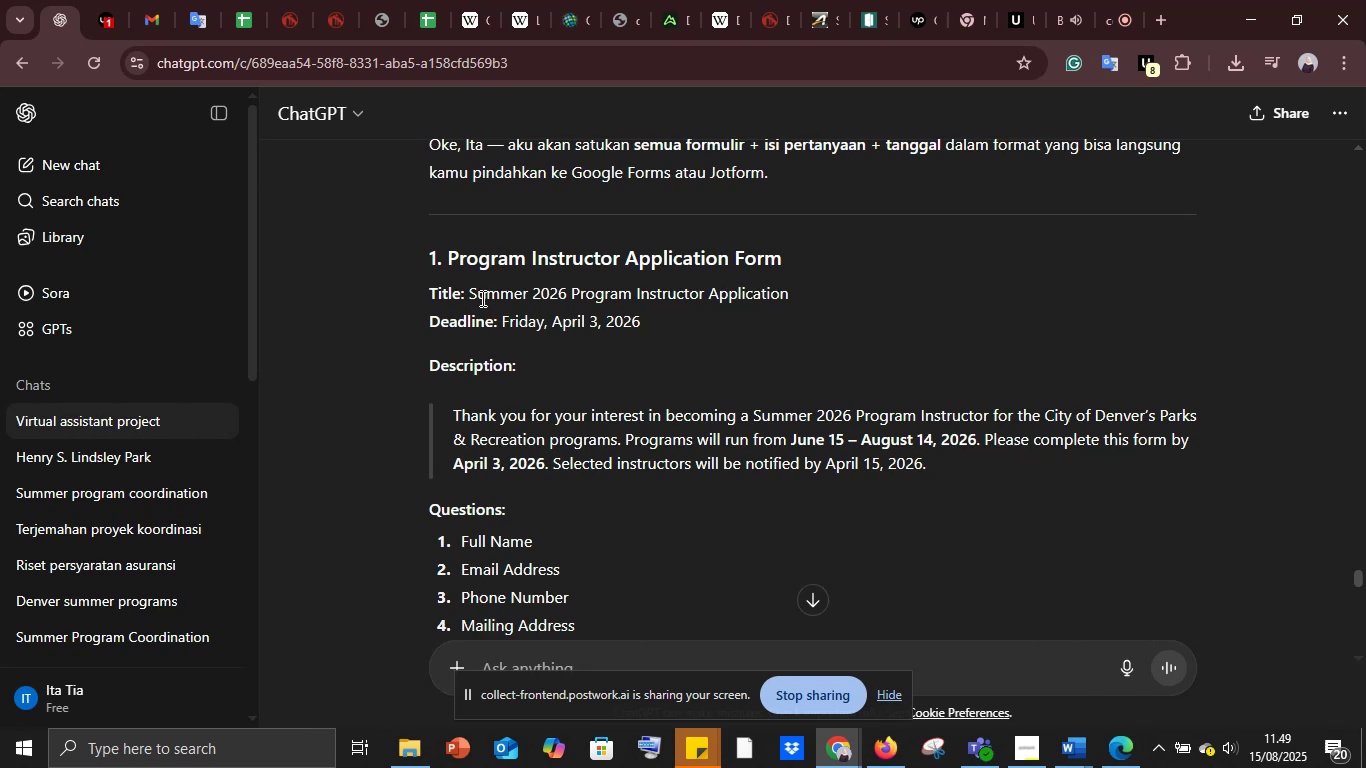 
wait(10.0)
 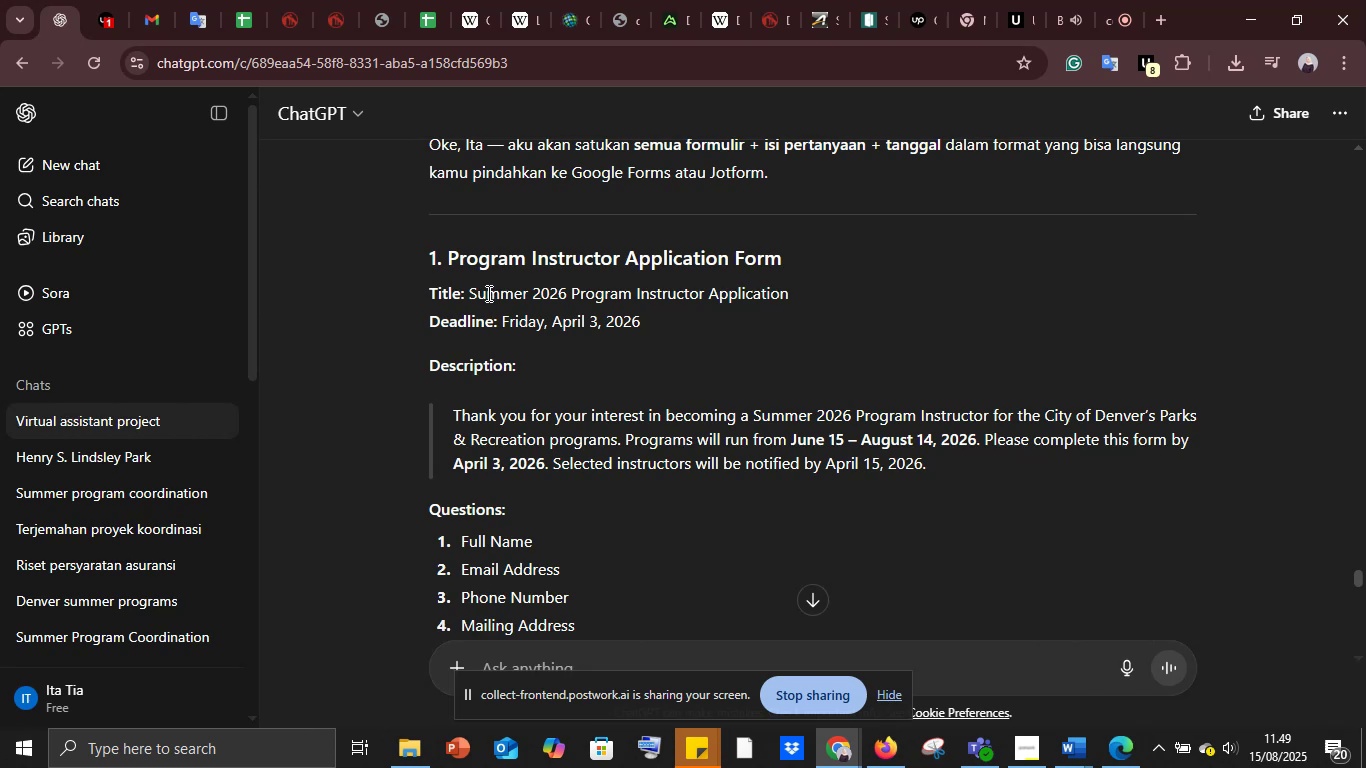 
key(Control+C)
 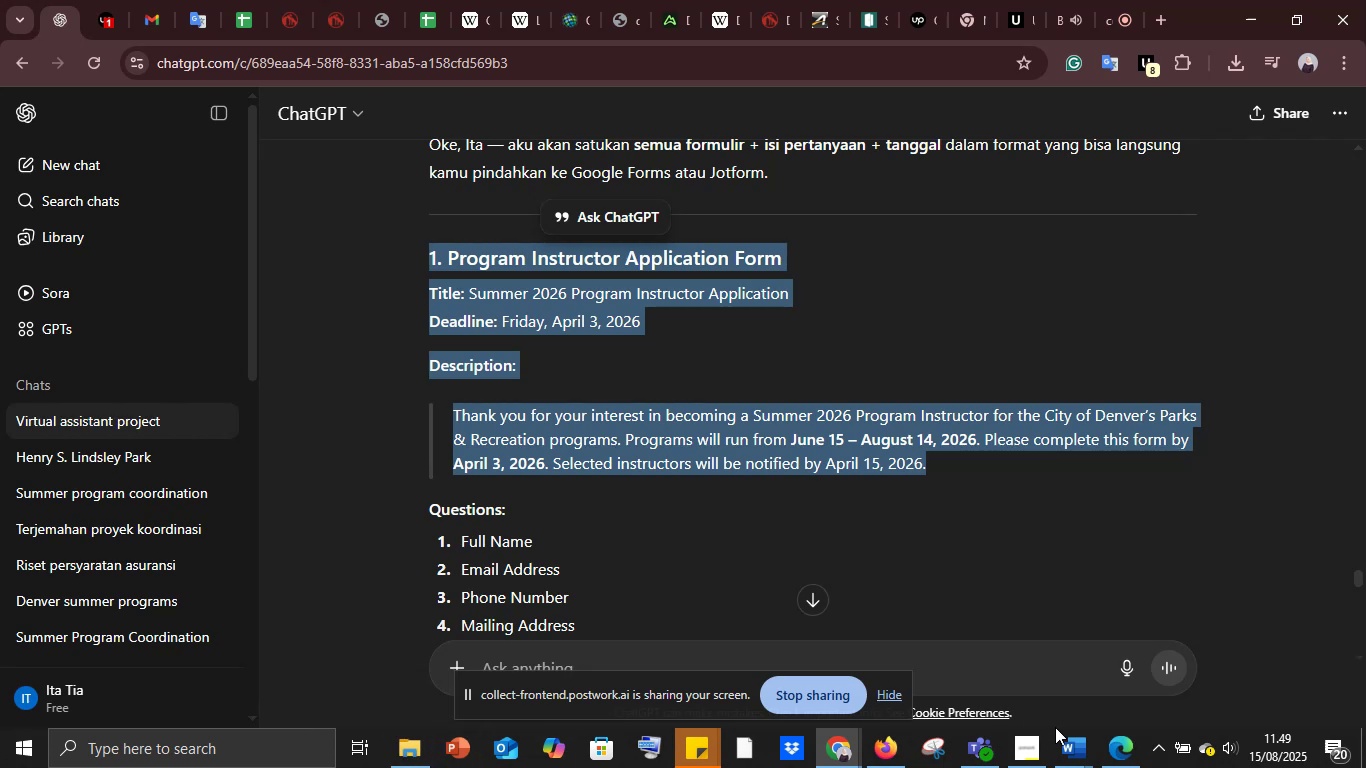 
left_click([1072, 752])
 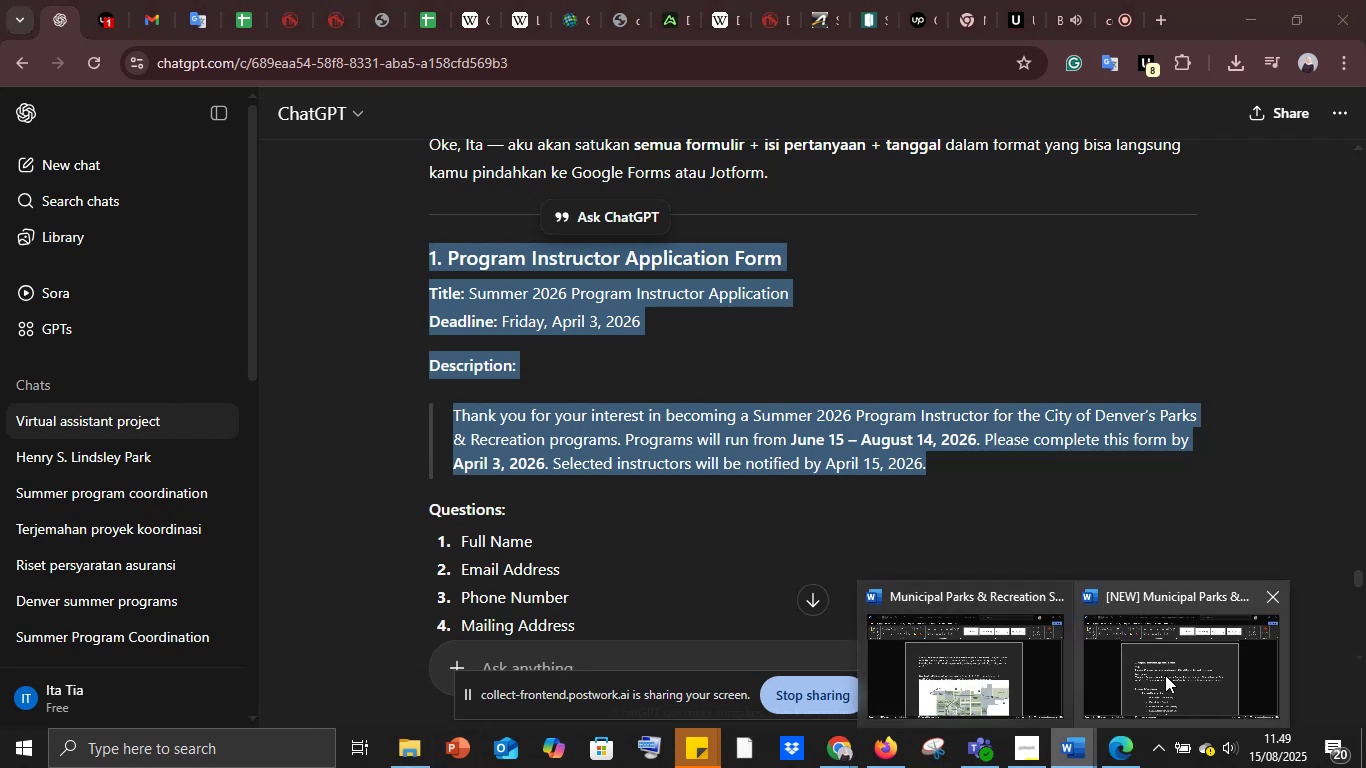 
left_click([1169, 675])
 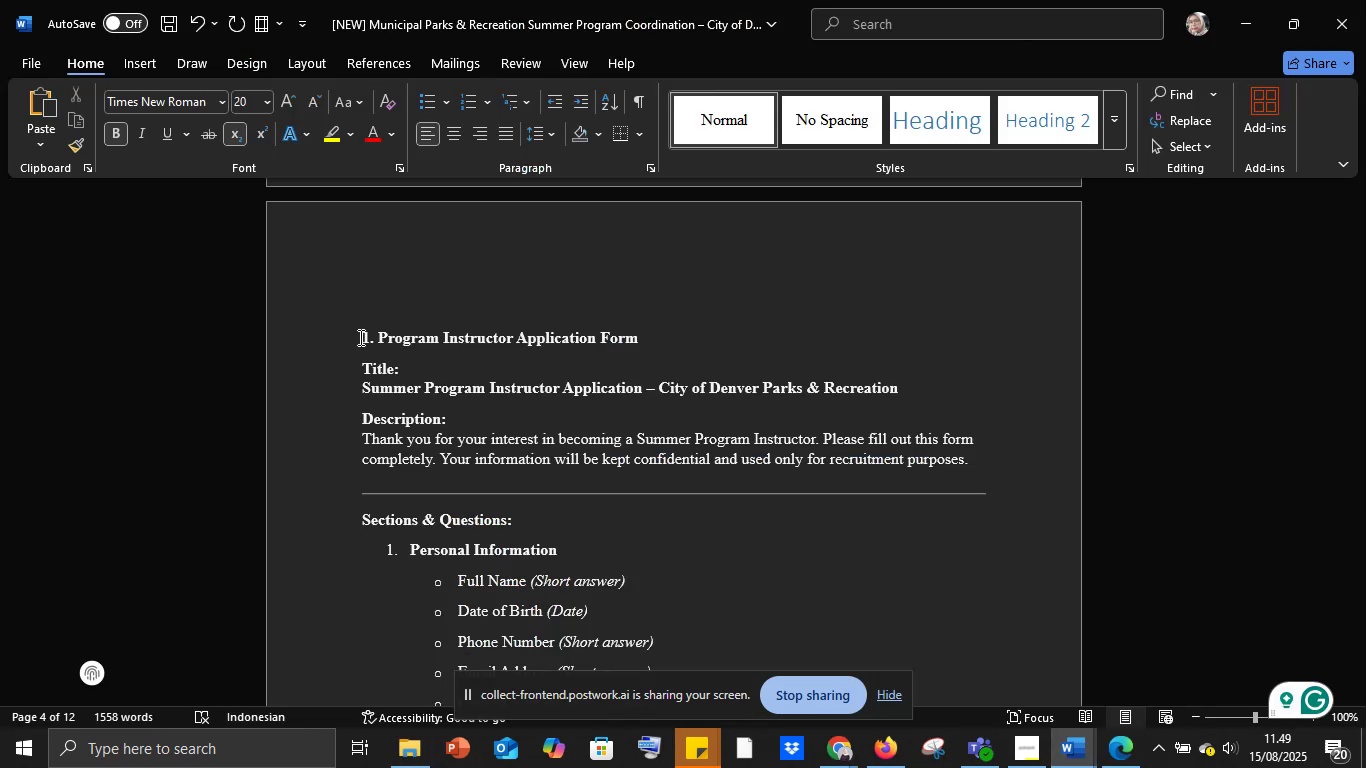 
left_click([360, 337])
 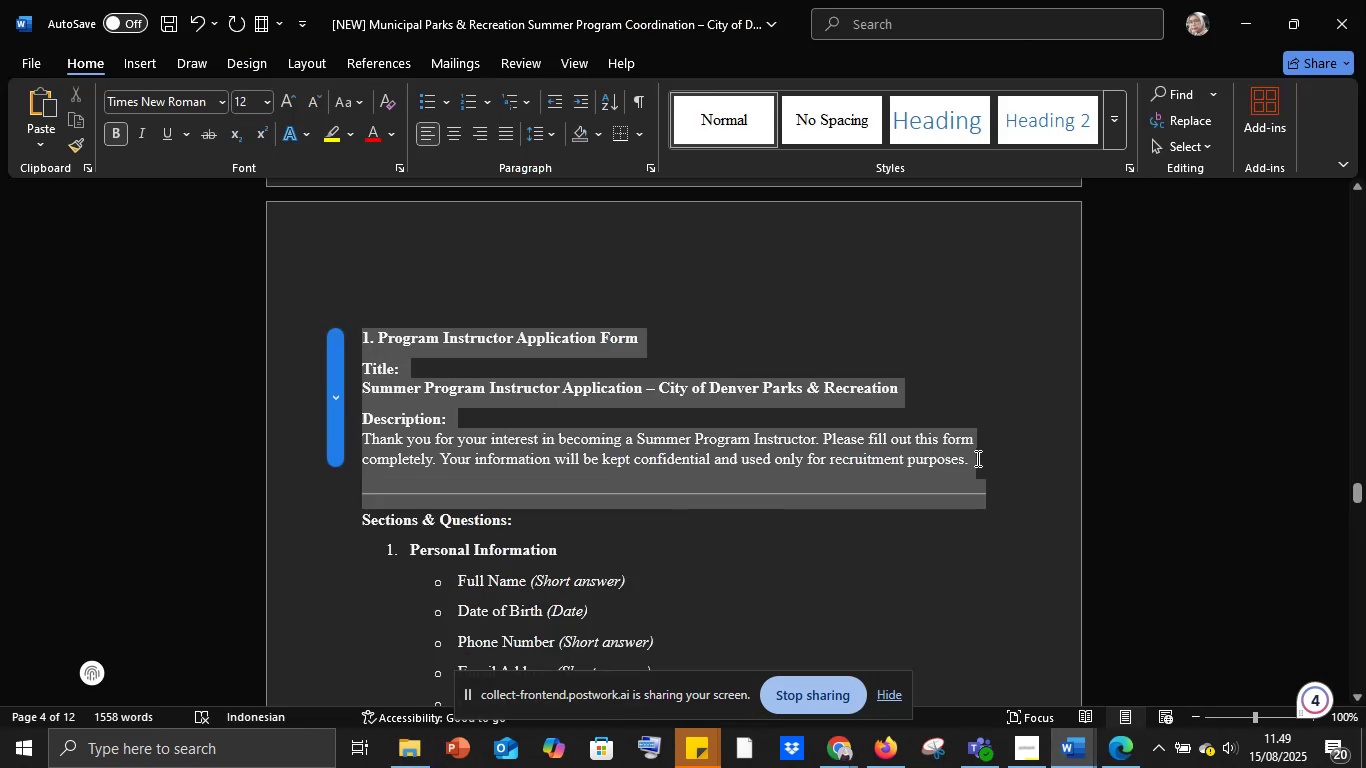 
key(Control+V)
 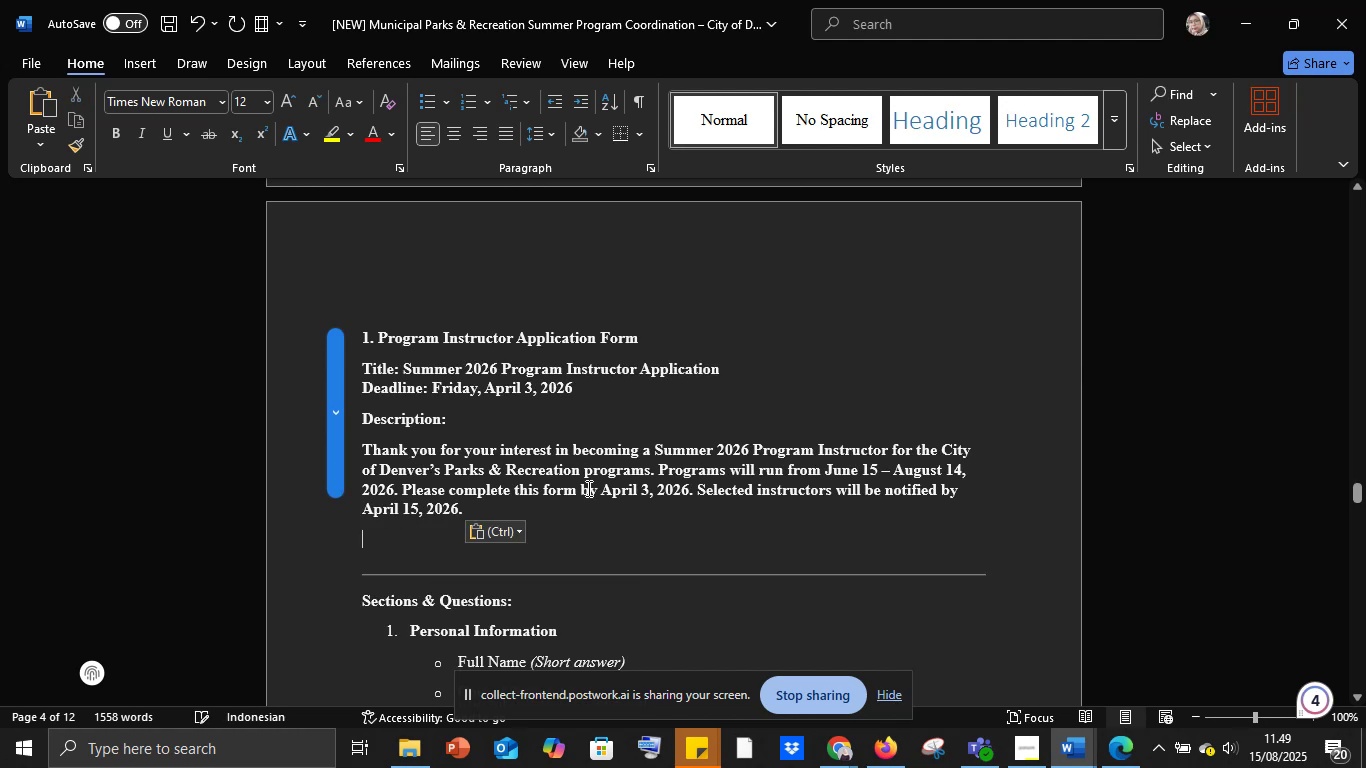 
scroll: coordinate [543, 486], scroll_direction: down, amount: 35.0
 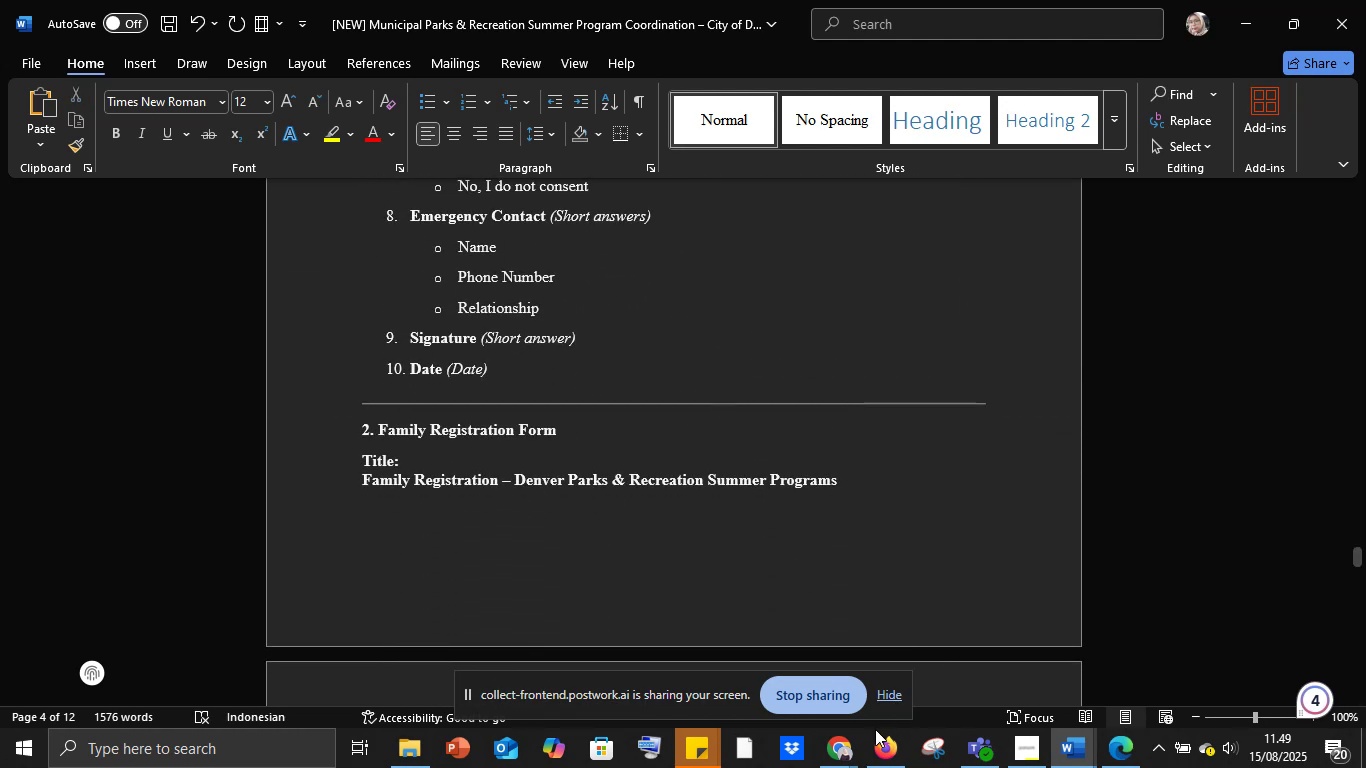 
left_click([842, 745])
 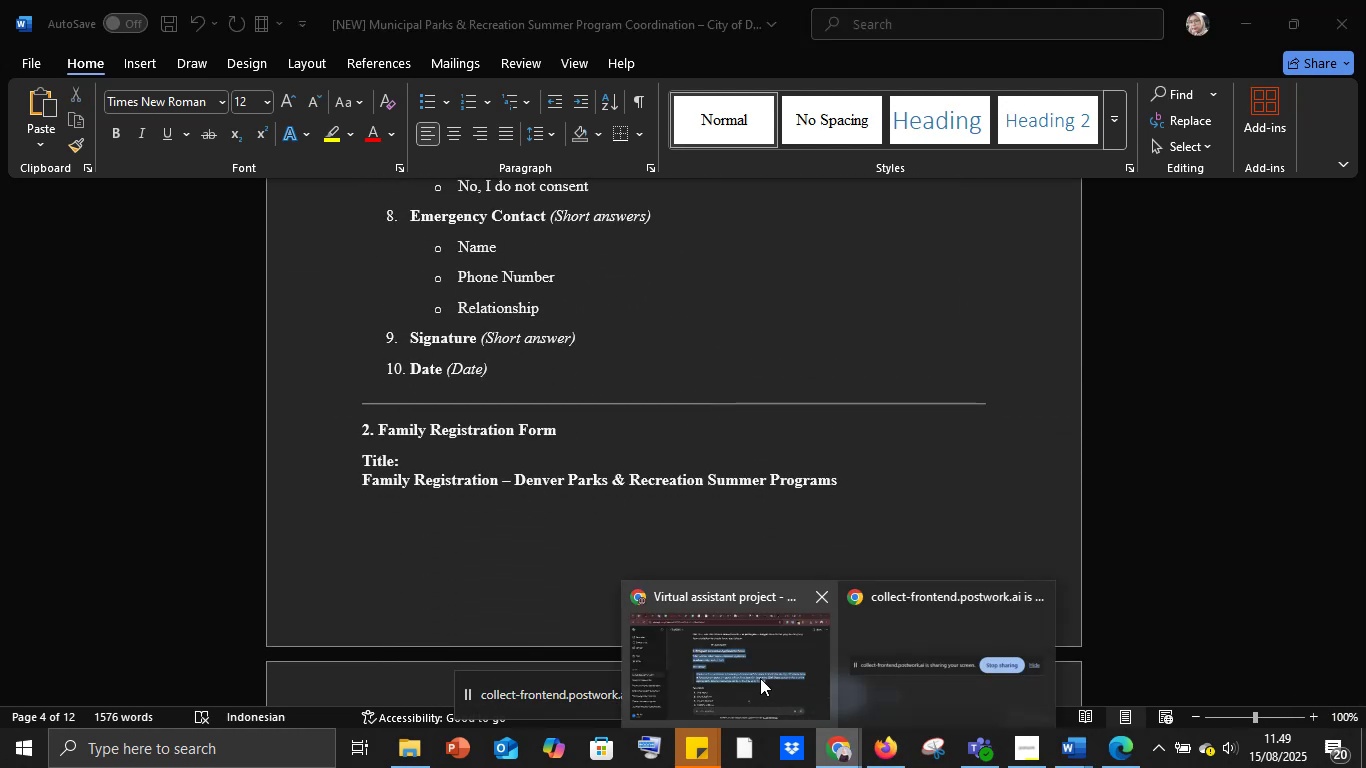 
left_click([760, 678])
 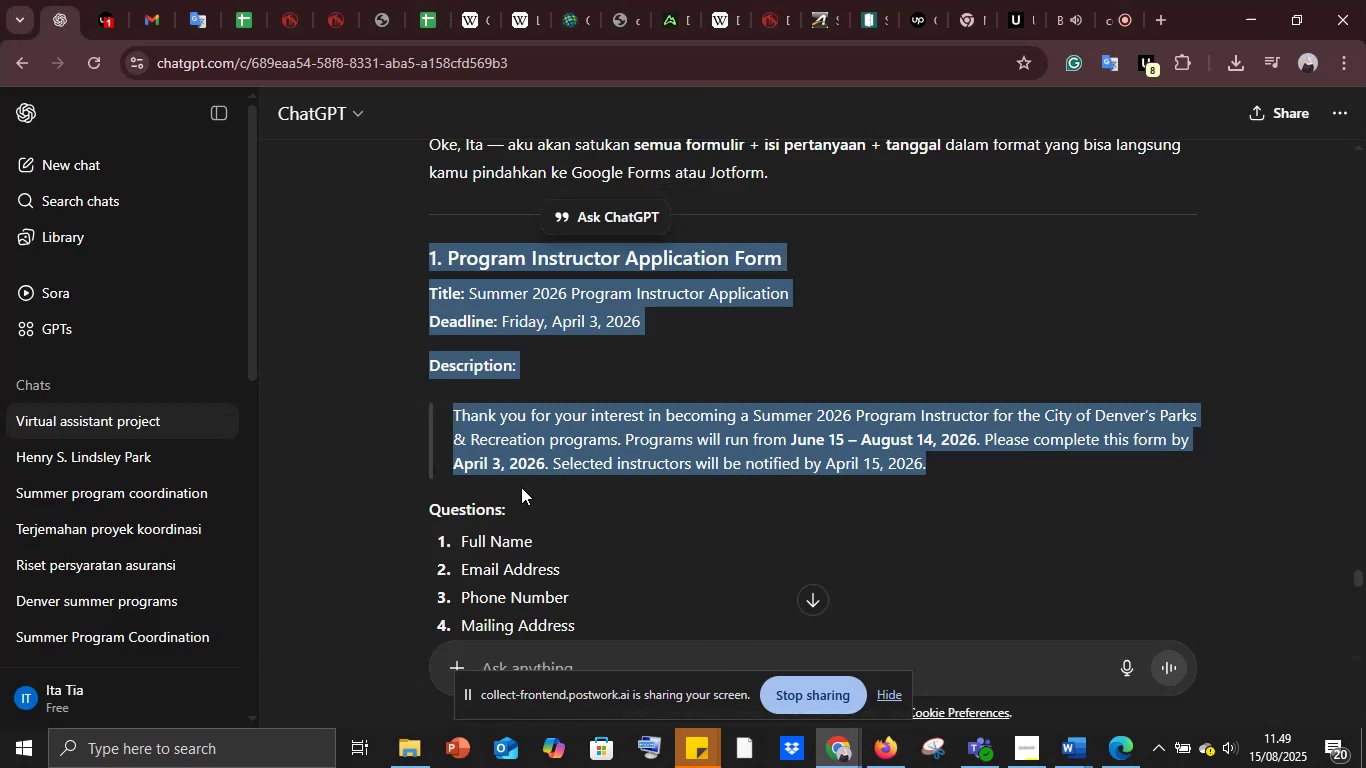 
scroll: coordinate [521, 486], scroll_direction: down, amount: 5.0
 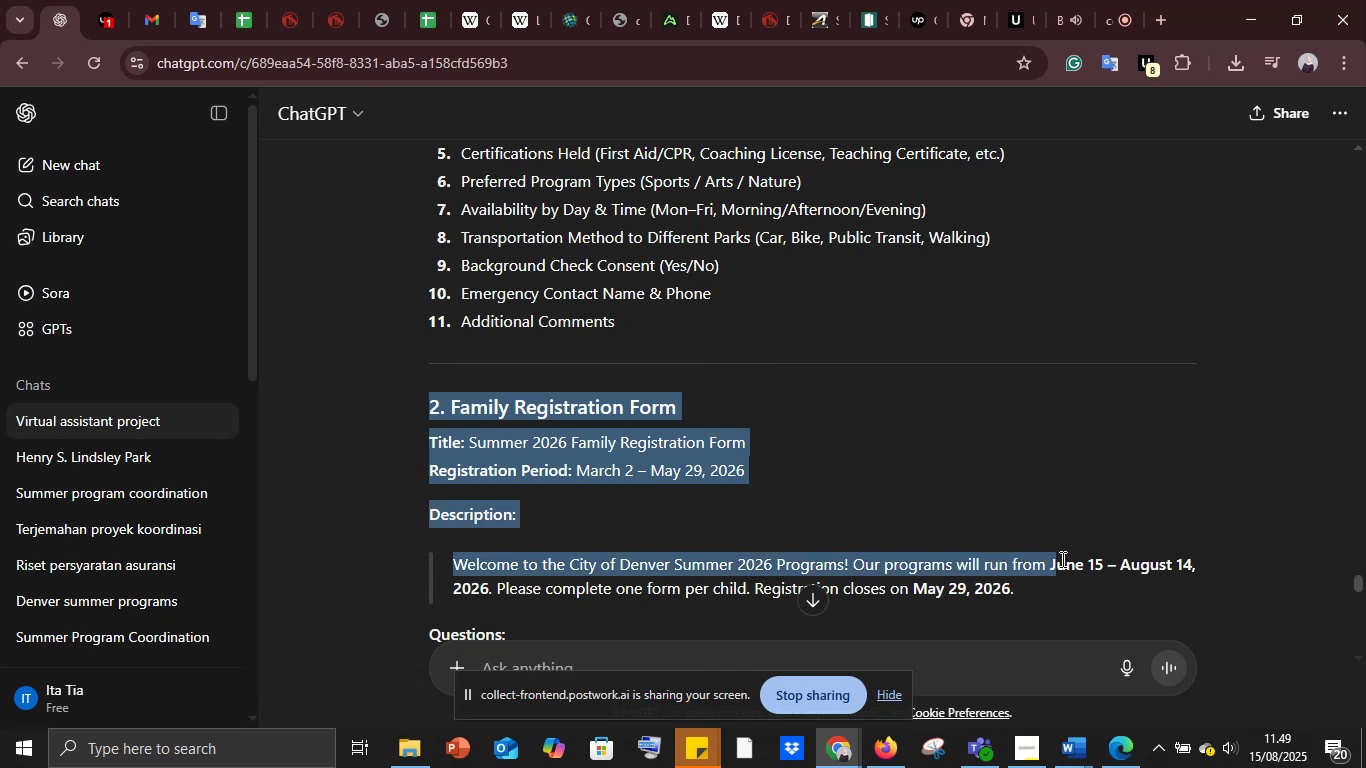 
key(Control+C)
 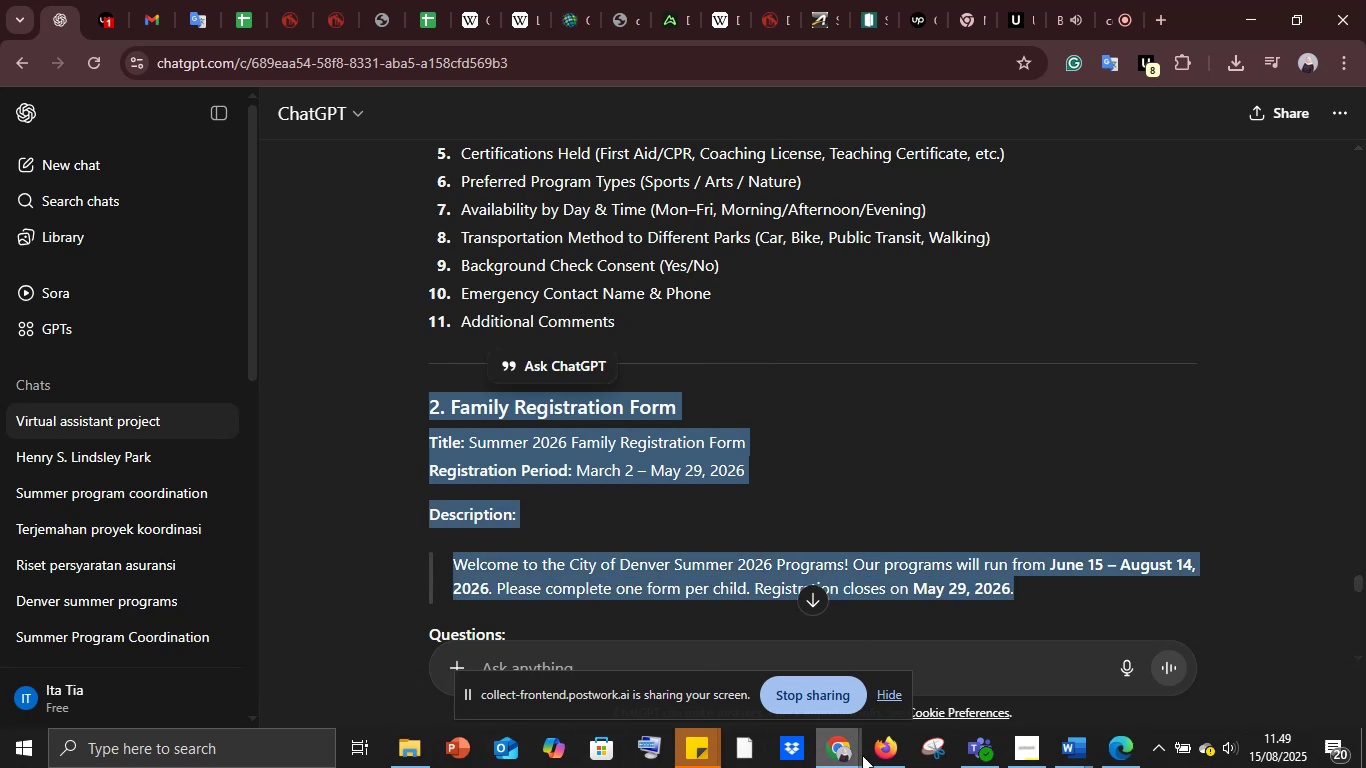 
mouse_move([1091, 758])
 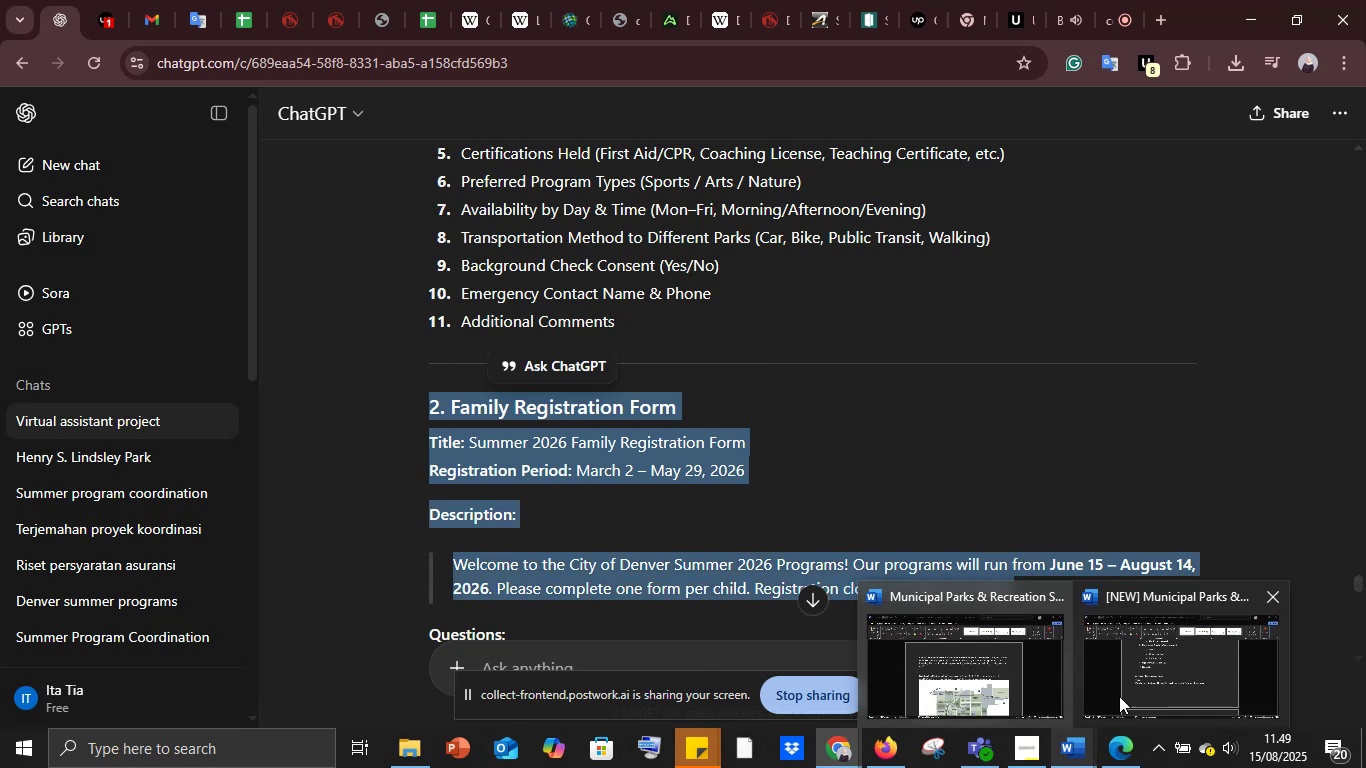 
left_click([1172, 695])
 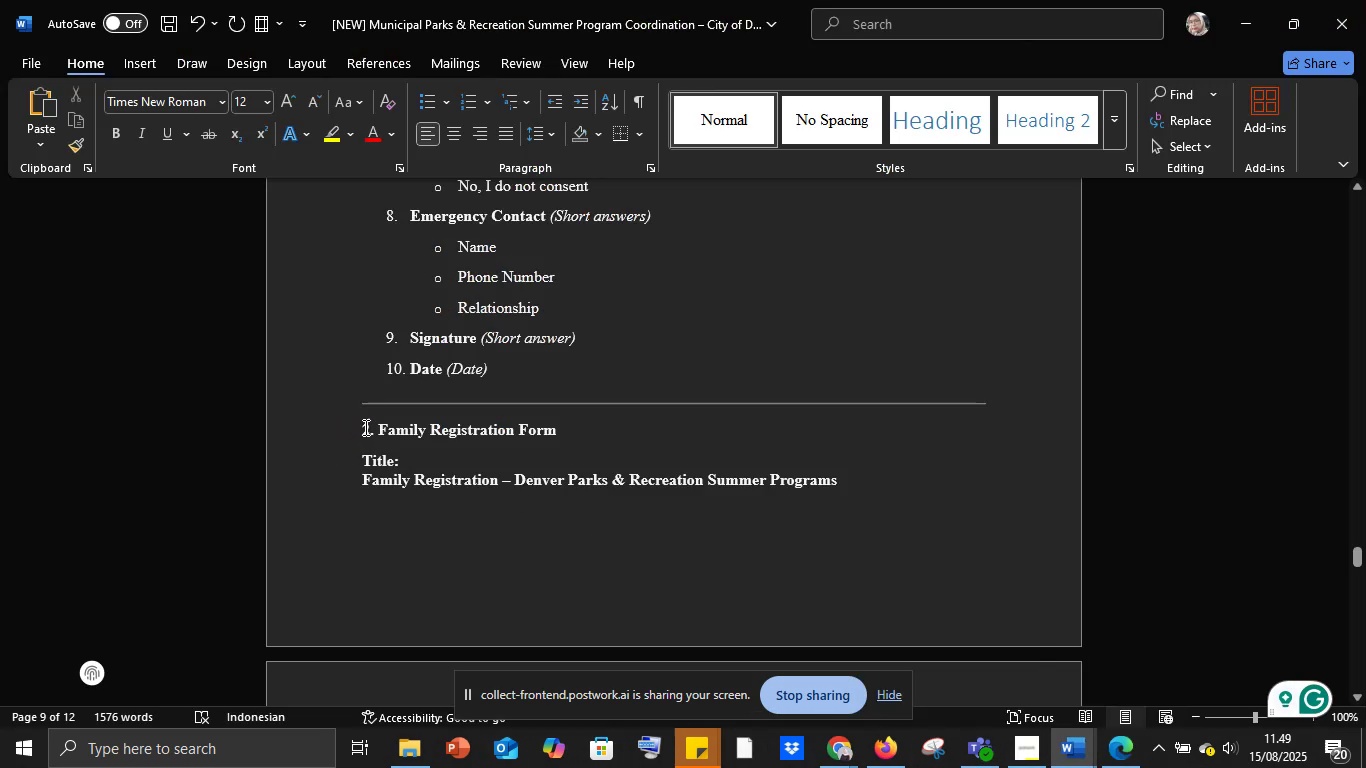 
scroll: coordinate [450, 516], scroll_direction: down, amount: 5.0
 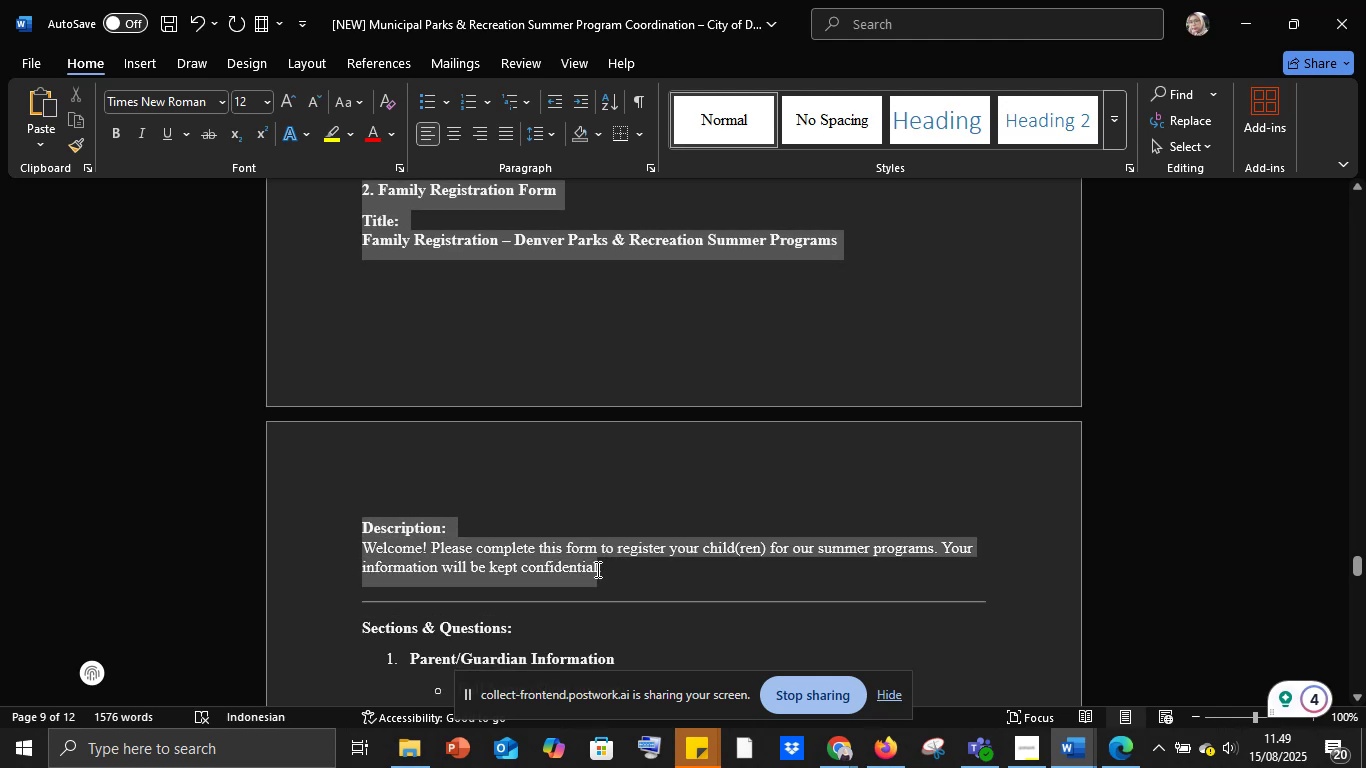 
key(Control+V)
 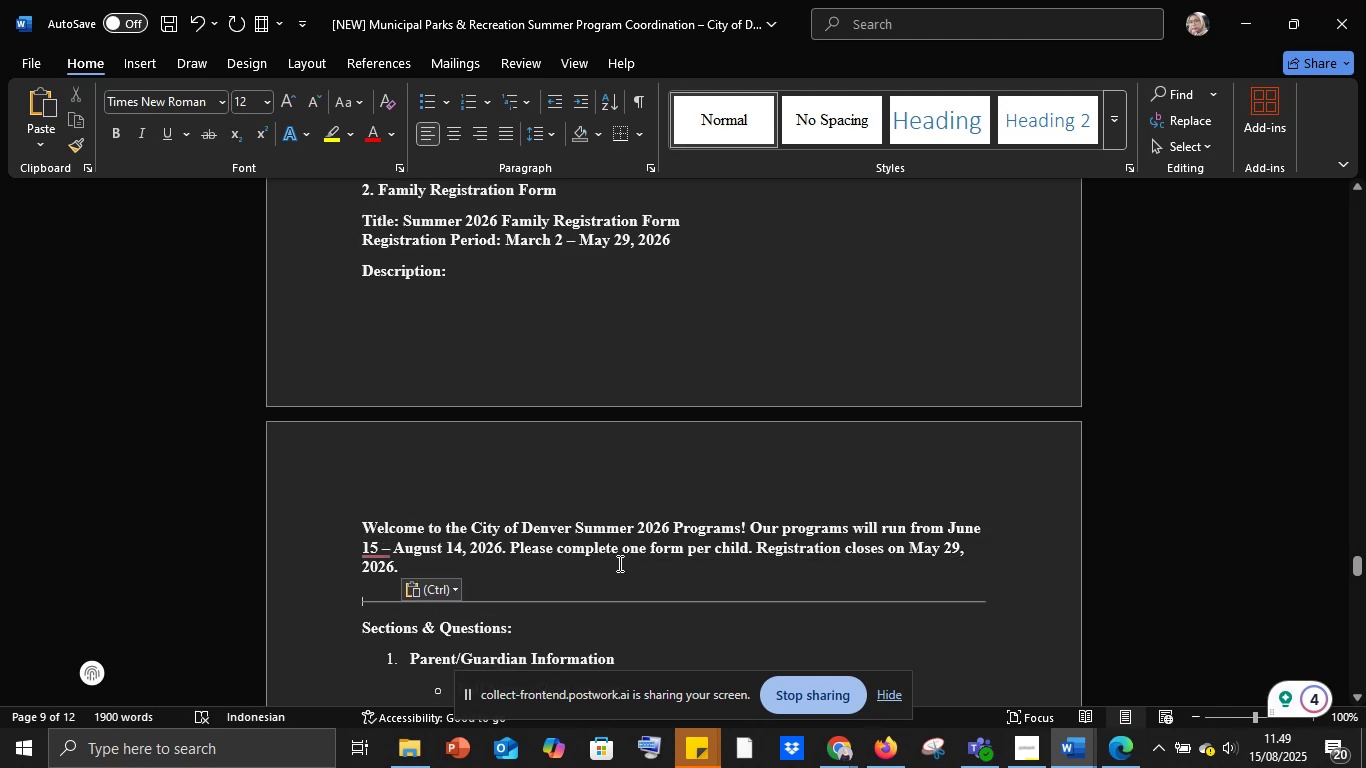 
key(Control+Z)
 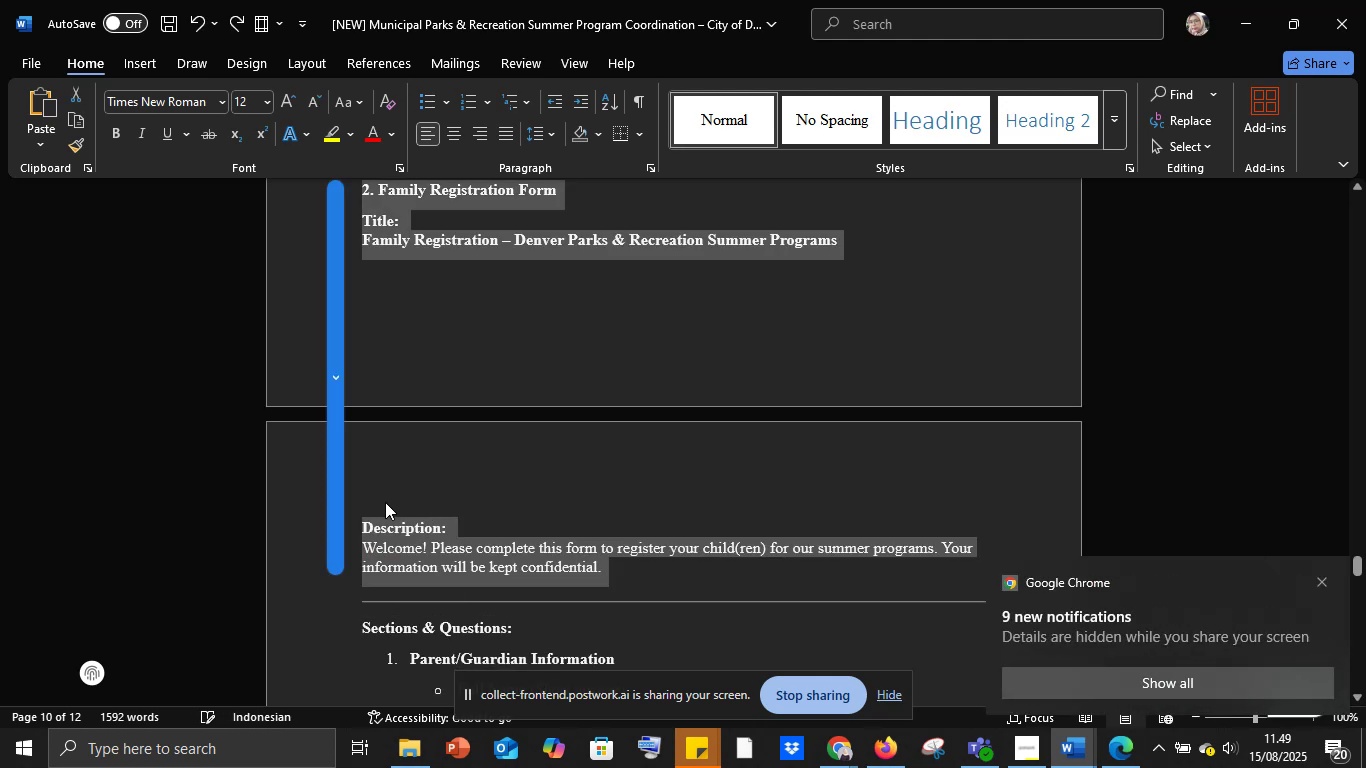 
right_click([384, 521])
 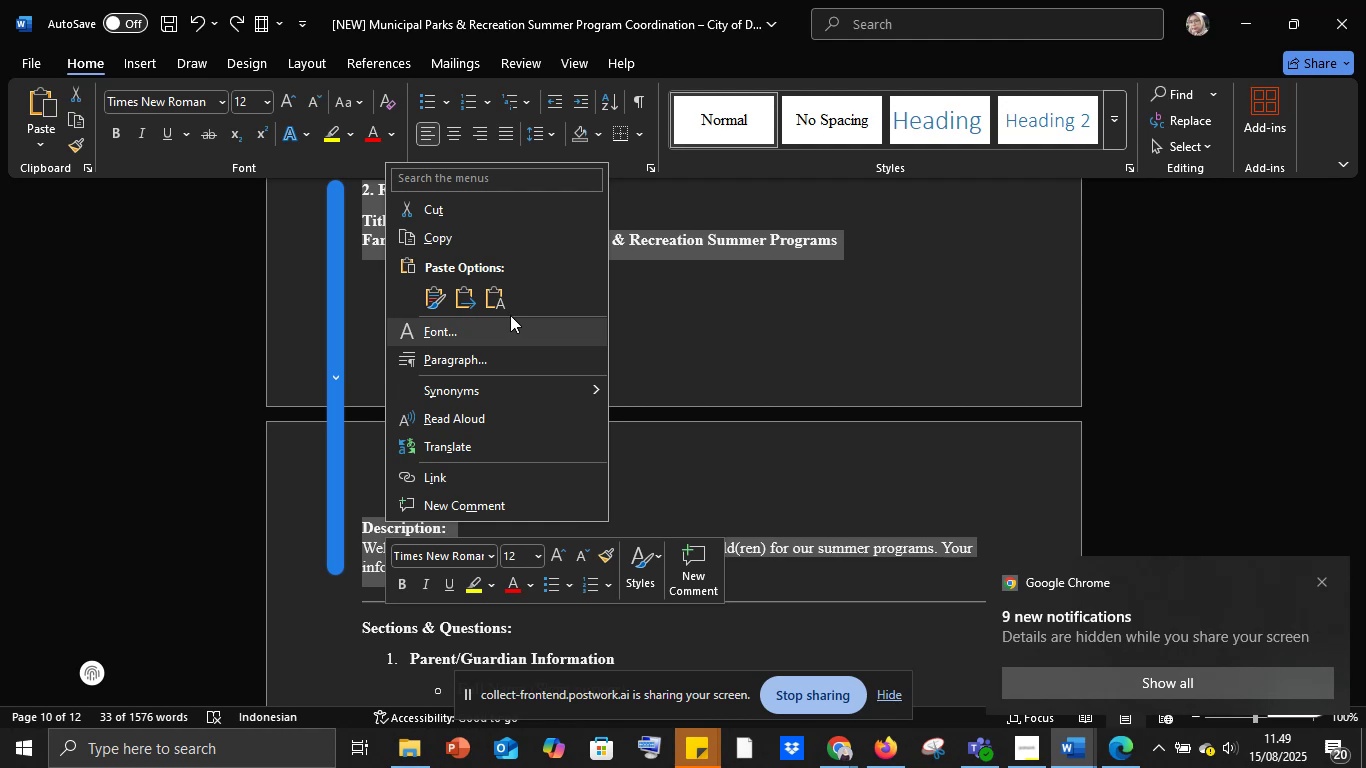 
left_click([496, 304])
 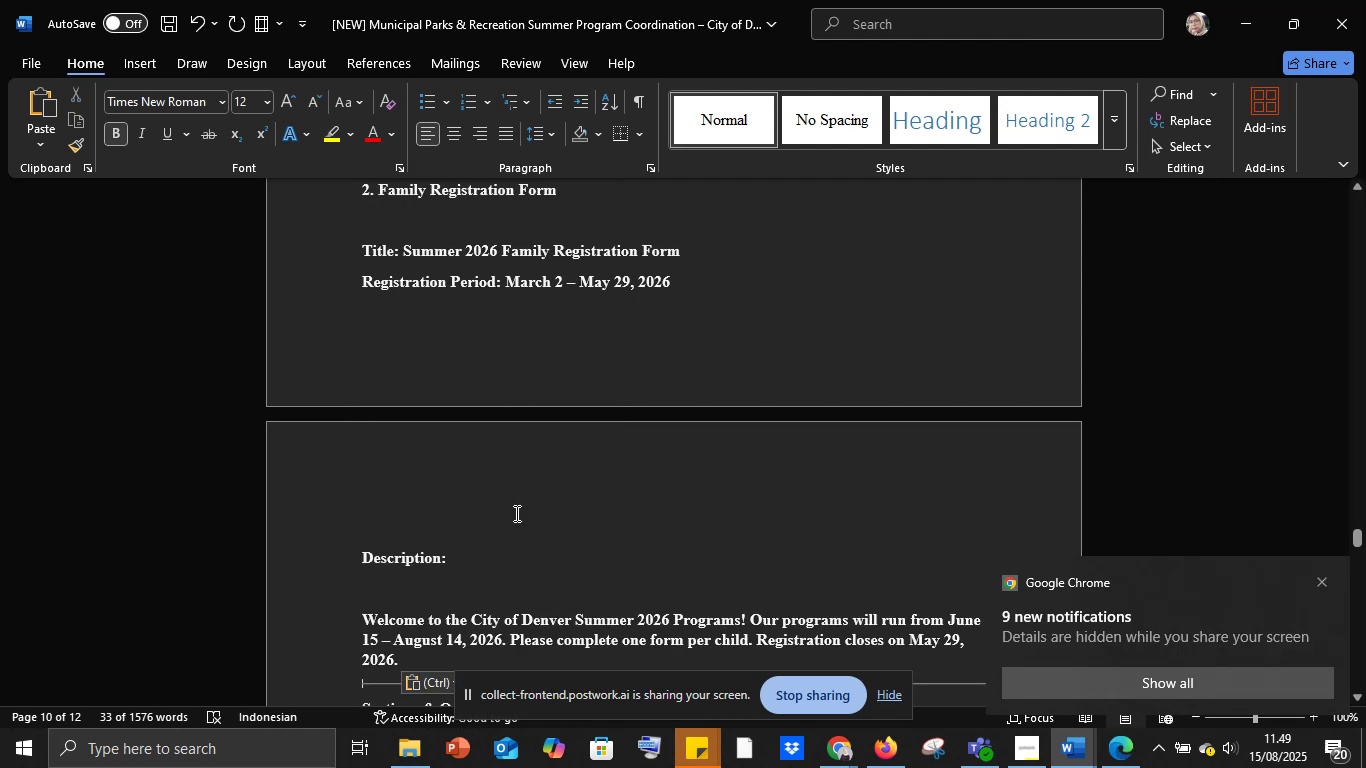 
scroll: coordinate [498, 488], scroll_direction: down, amount: 29.0
 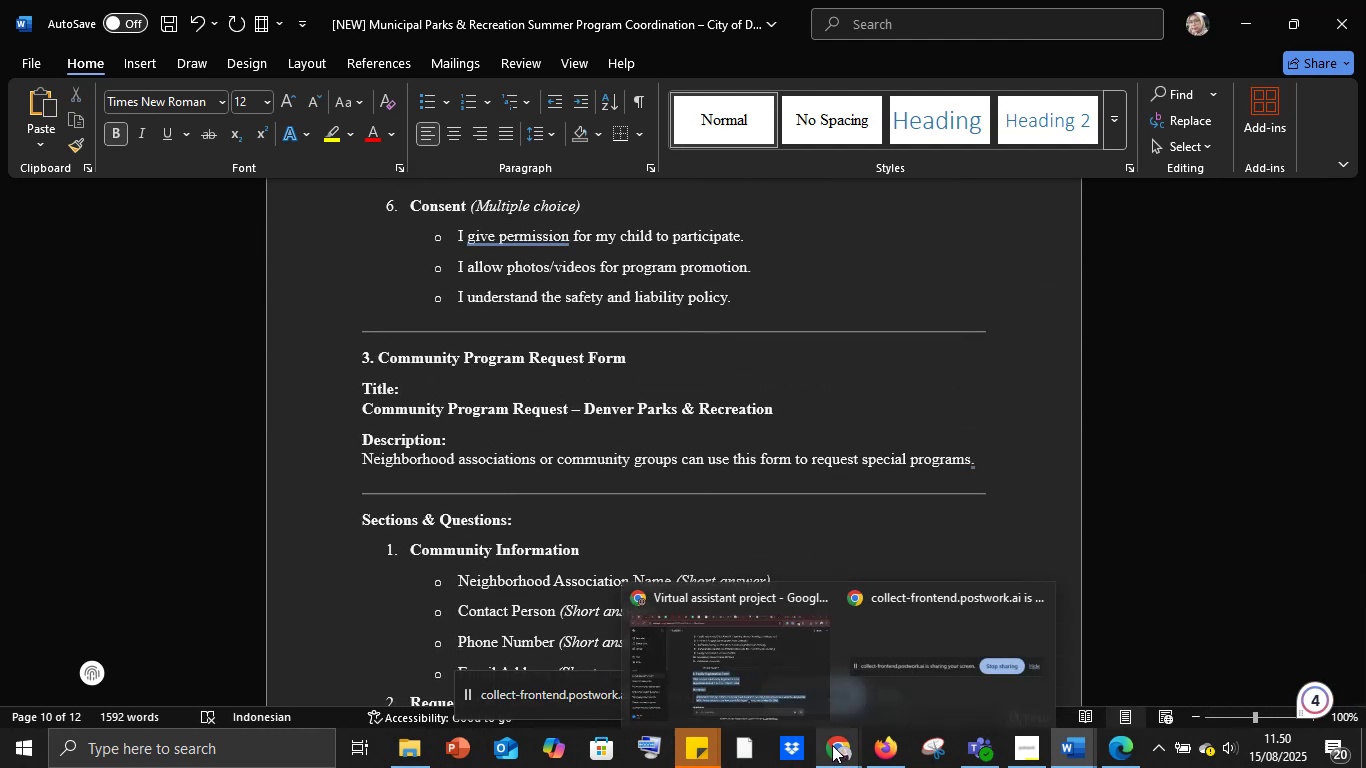 
left_click([762, 664])
 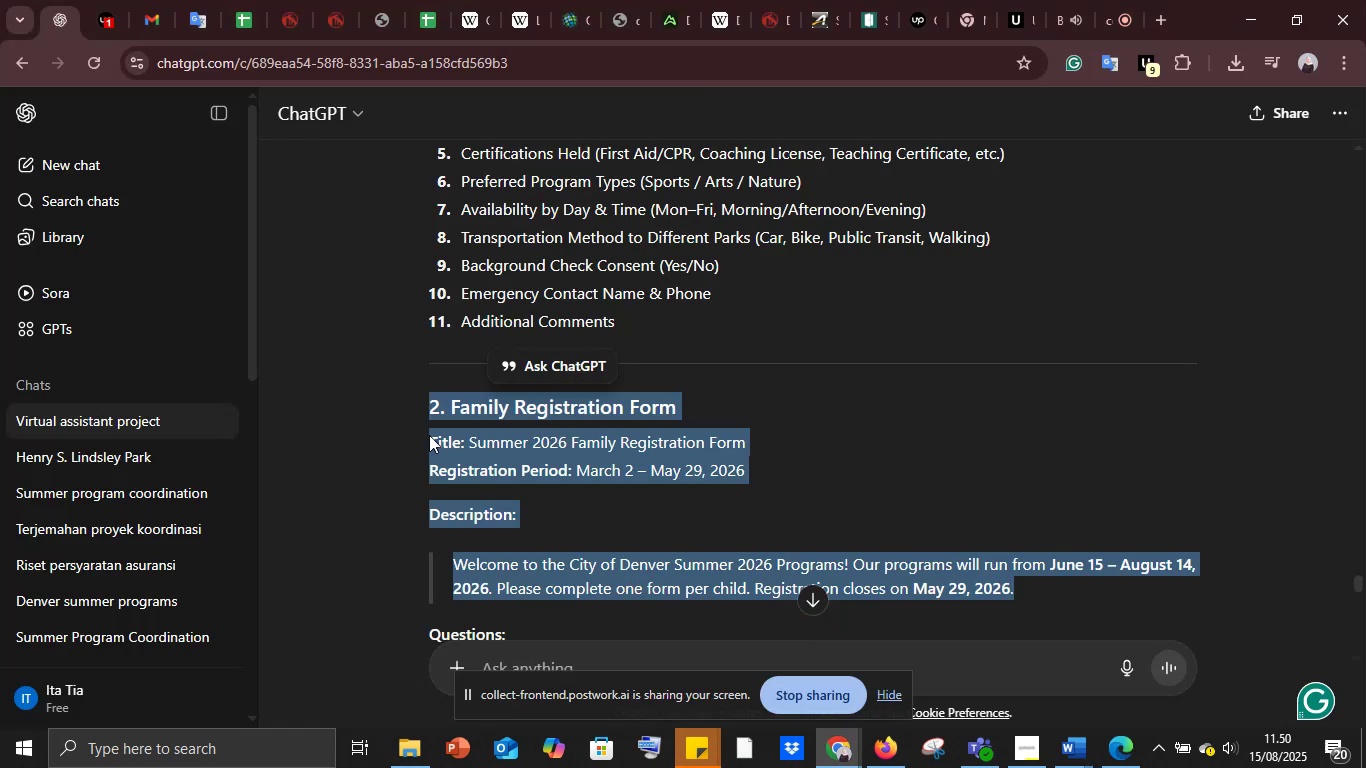 
scroll: coordinate [428, 433], scroll_direction: down, amount: 7.0
 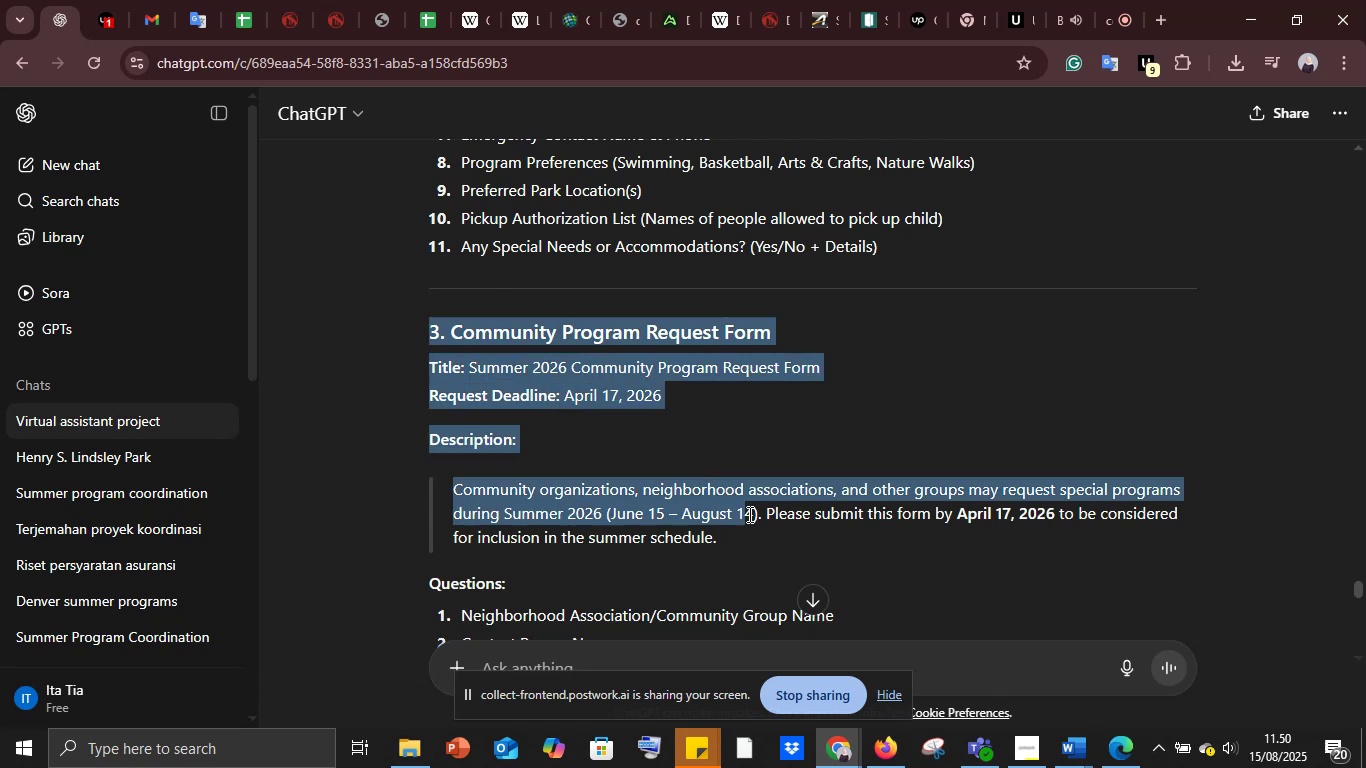 
key(Control+C)
 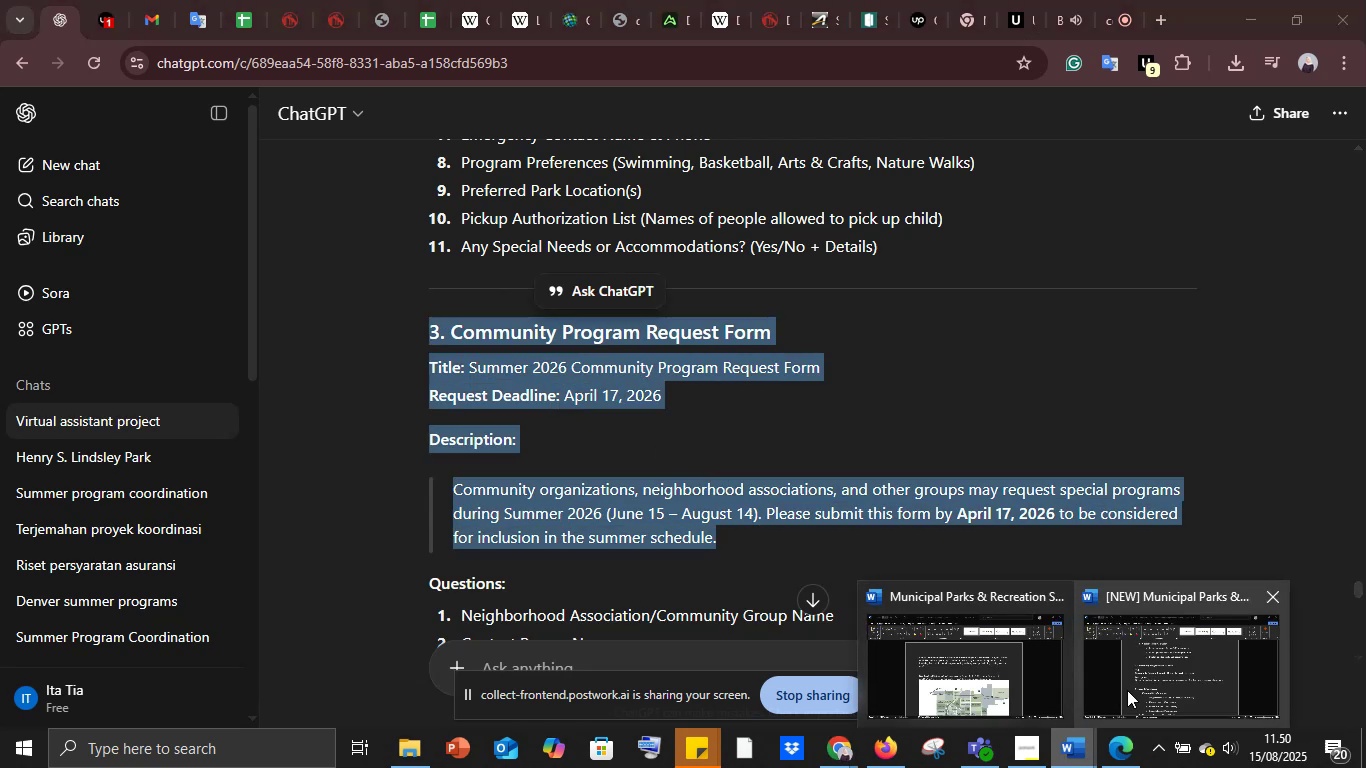 
left_click([1127, 690])
 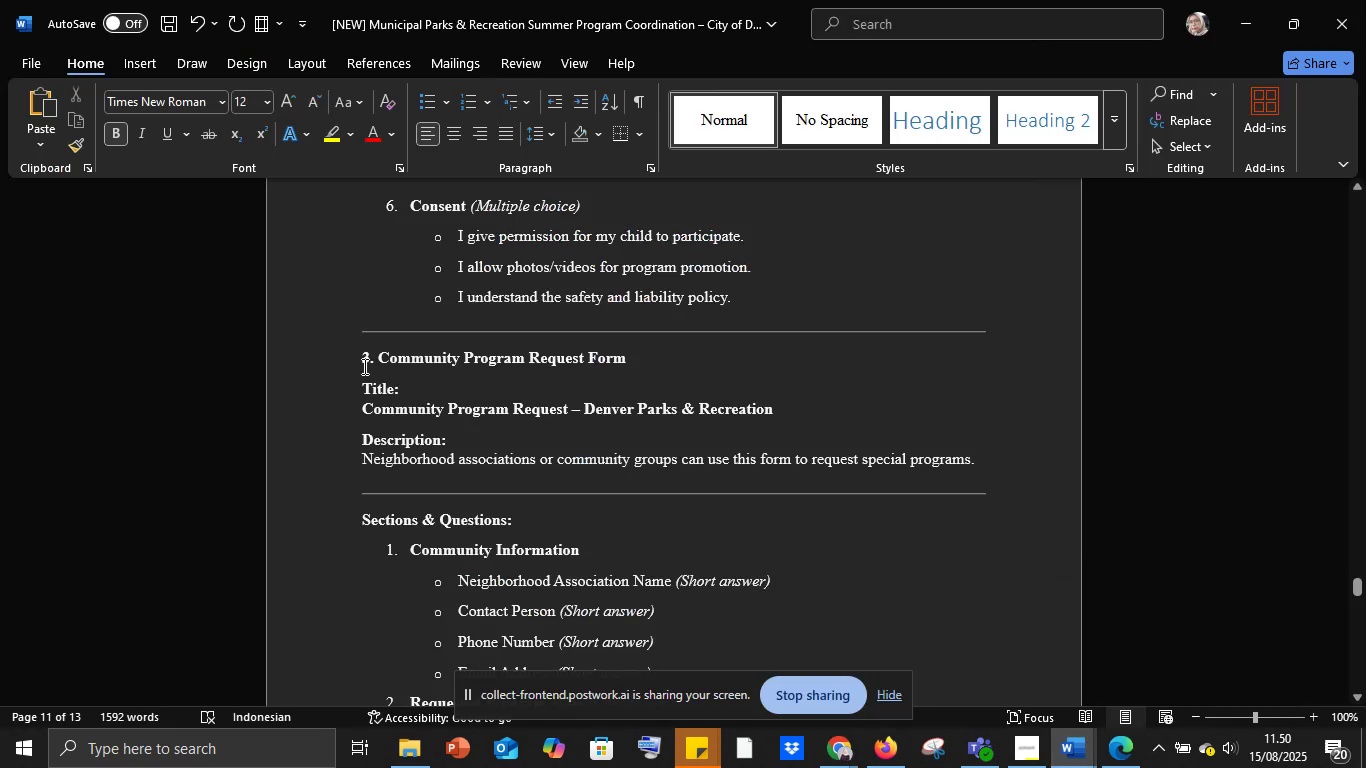 
left_click([363, 364])
 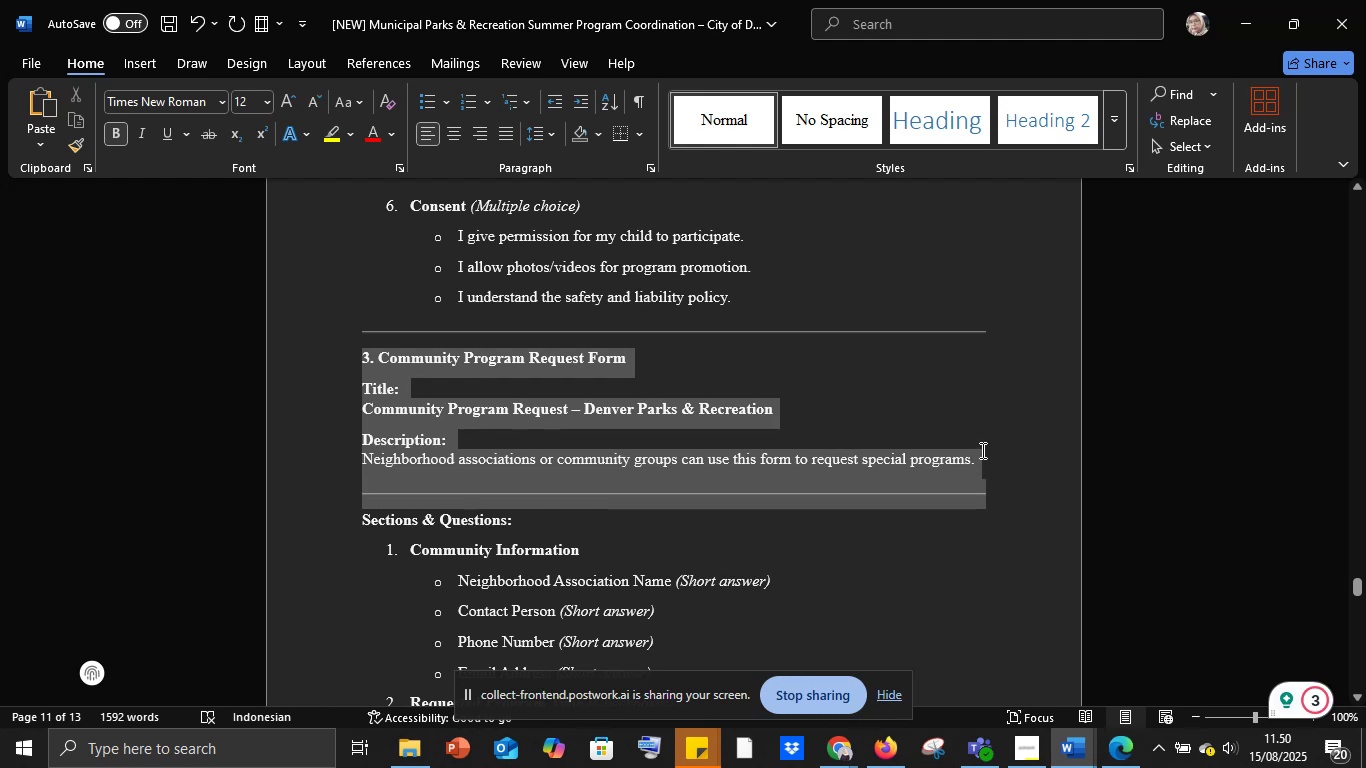 
key(Control+V)
 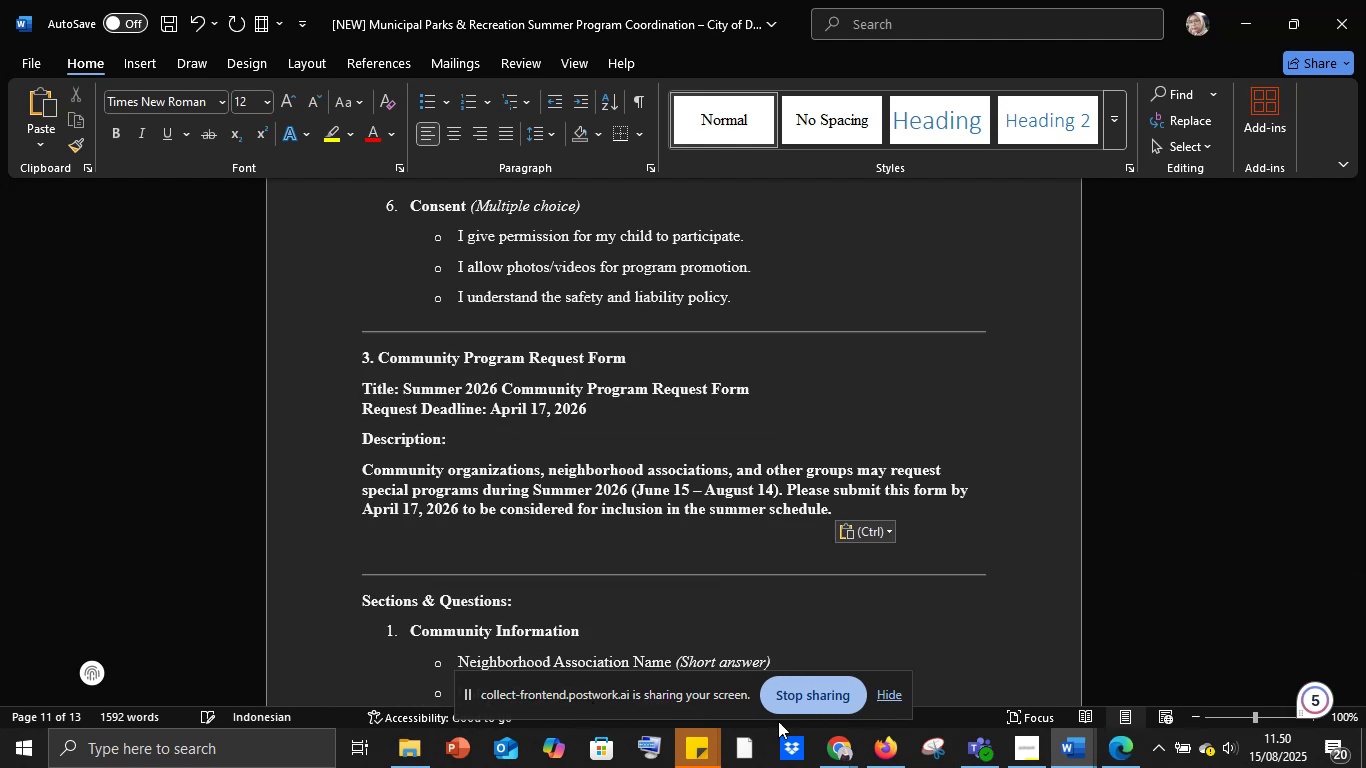 
left_click([833, 743])
 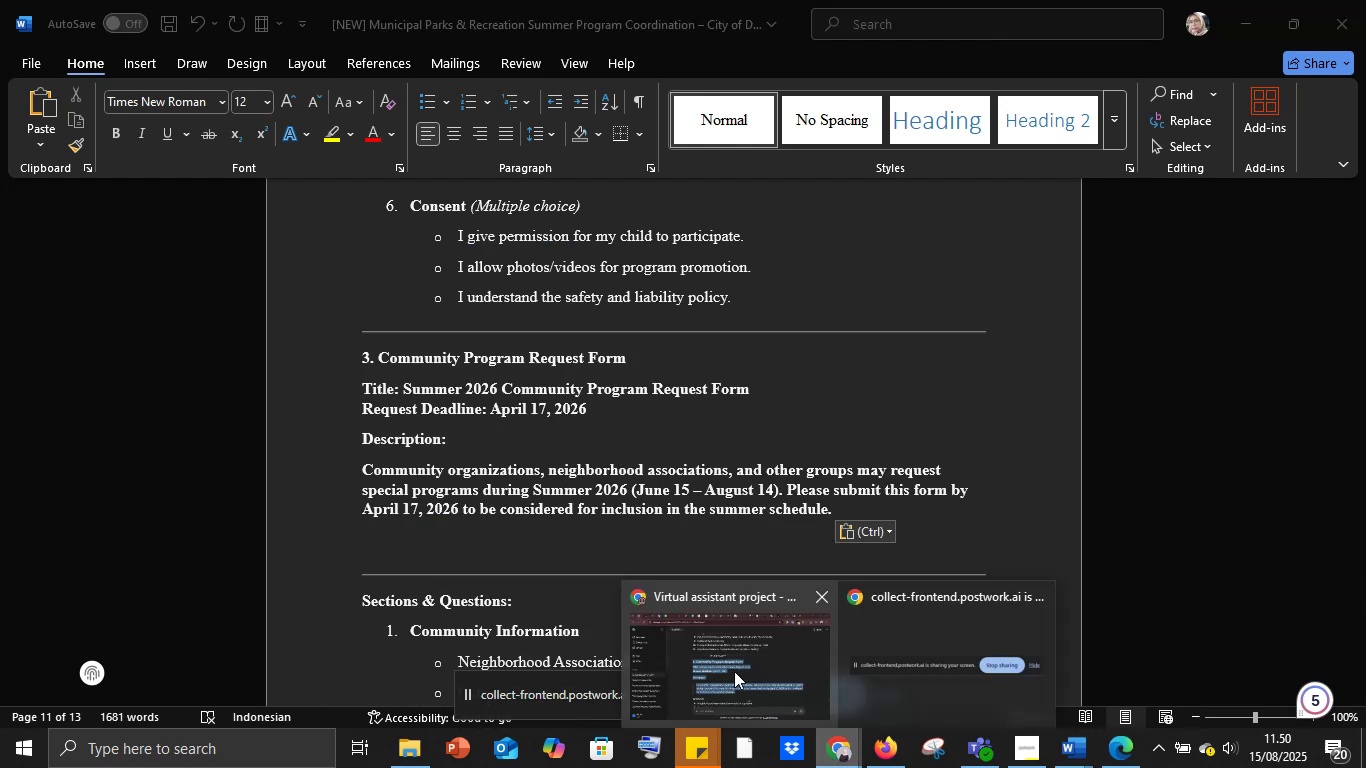 
left_click([734, 671])
 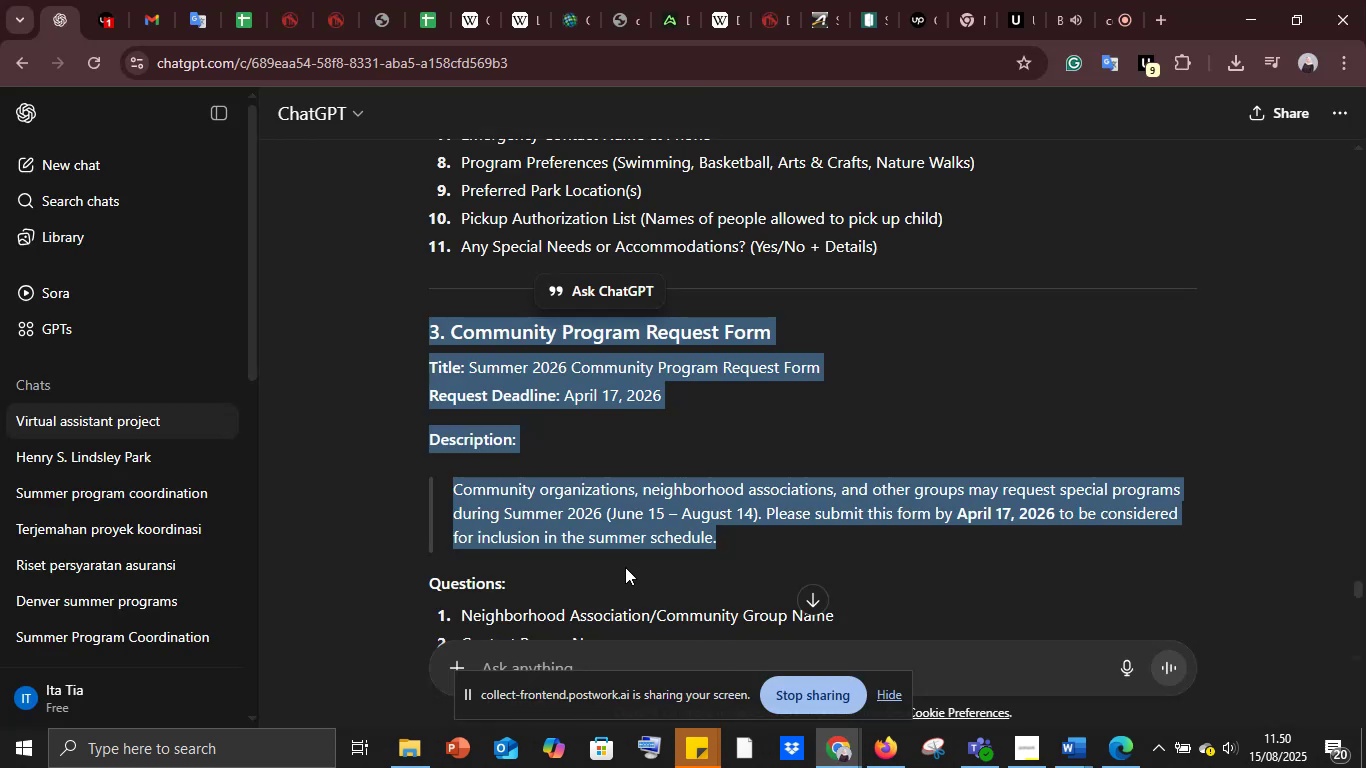 
scroll: coordinate [550, 455], scroll_direction: down, amount: 6.0
 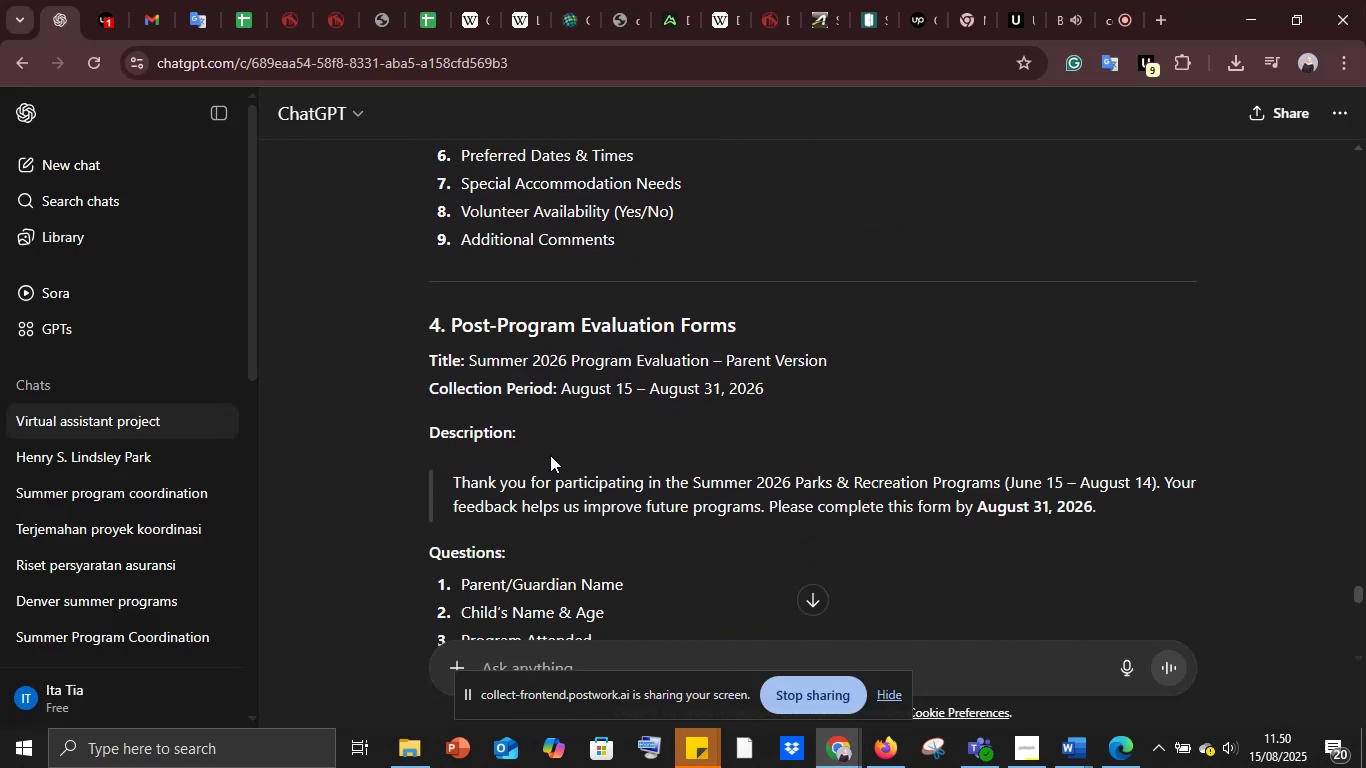 
scroll: coordinate [550, 455], scroll_direction: up, amount: 3.0
 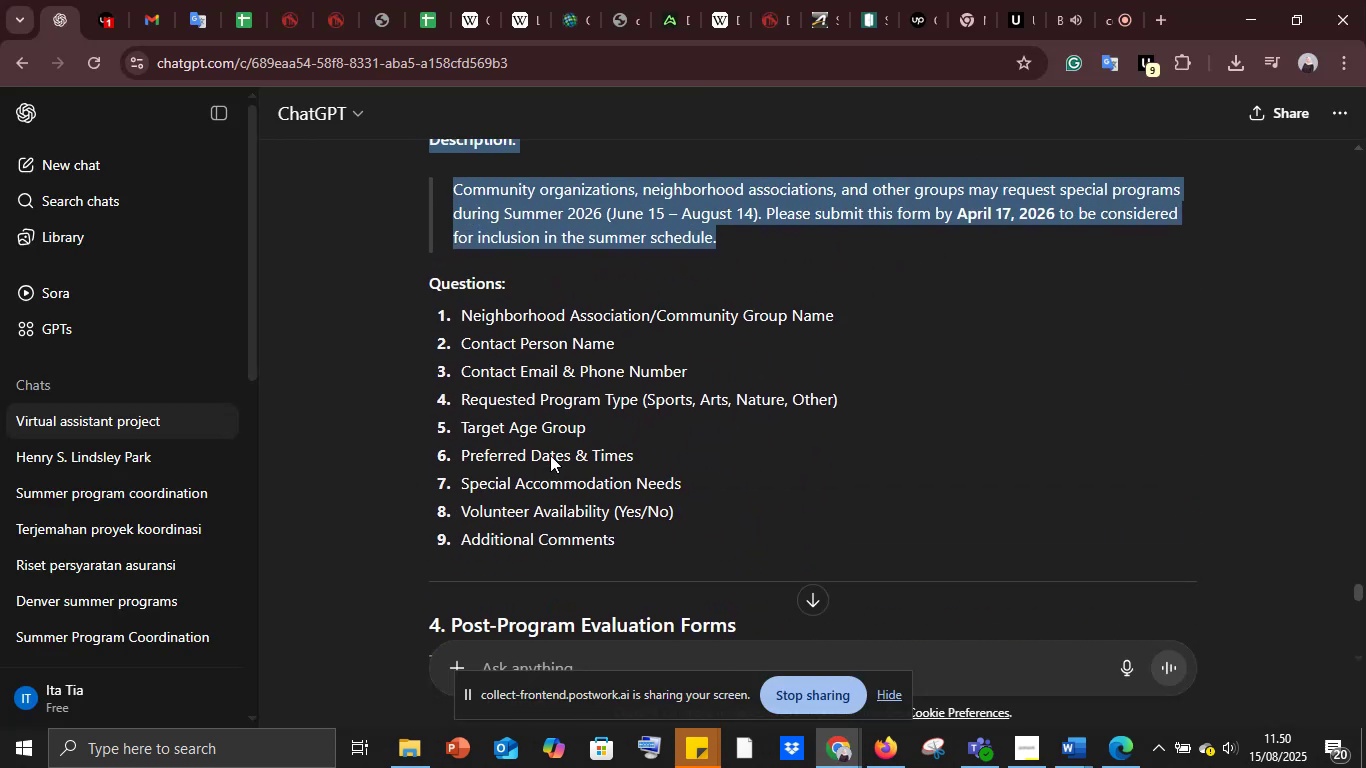 
scroll: coordinate [550, 455], scroll_direction: down, amount: 4.0
 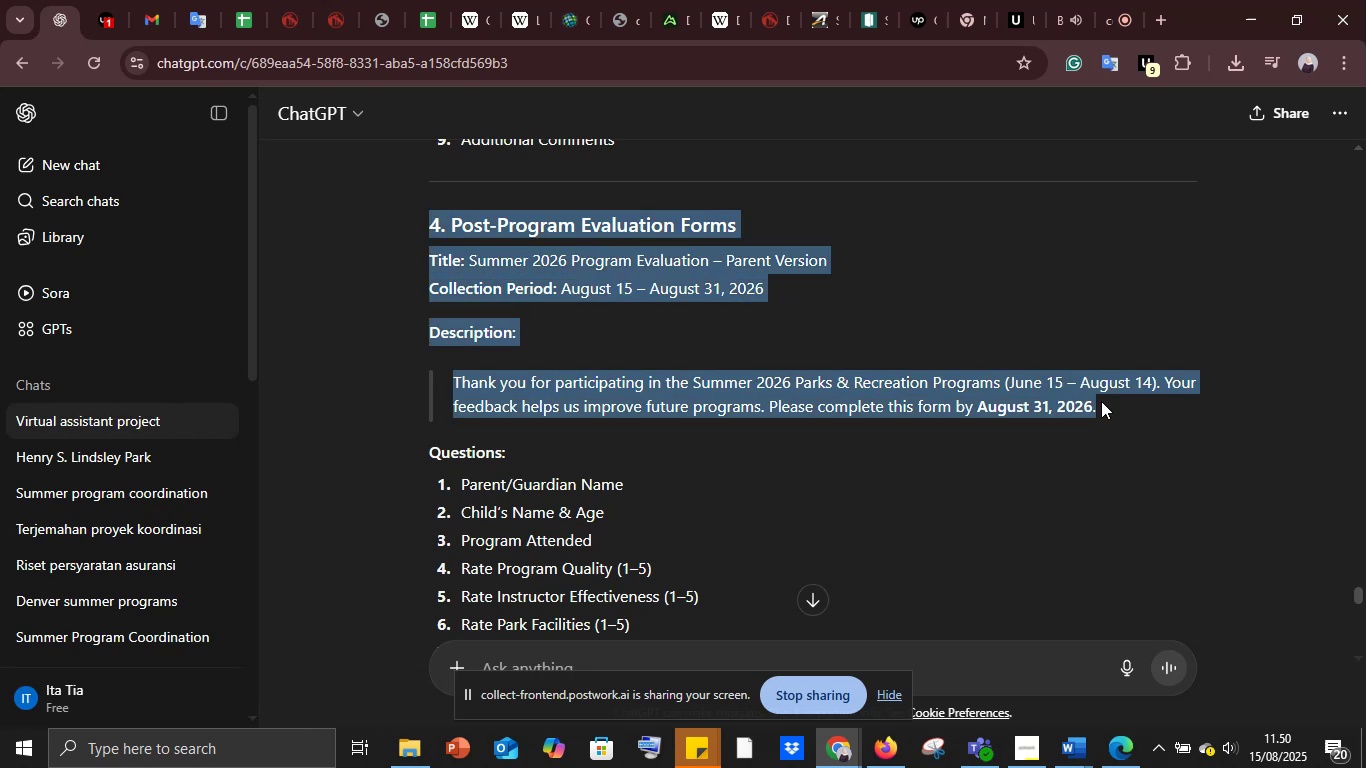 
key(Control+C)
 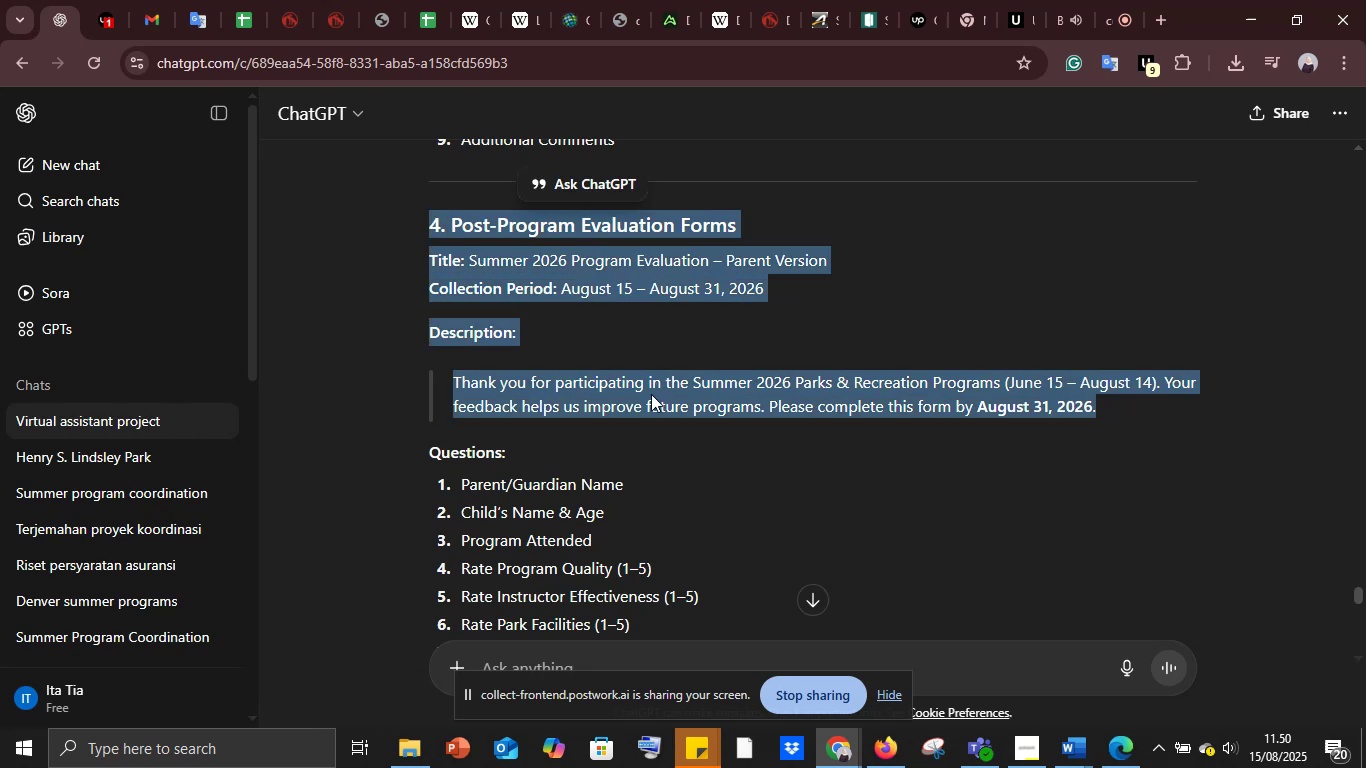 
scroll: coordinate [654, 394], scroll_direction: down, amount: 13.0
 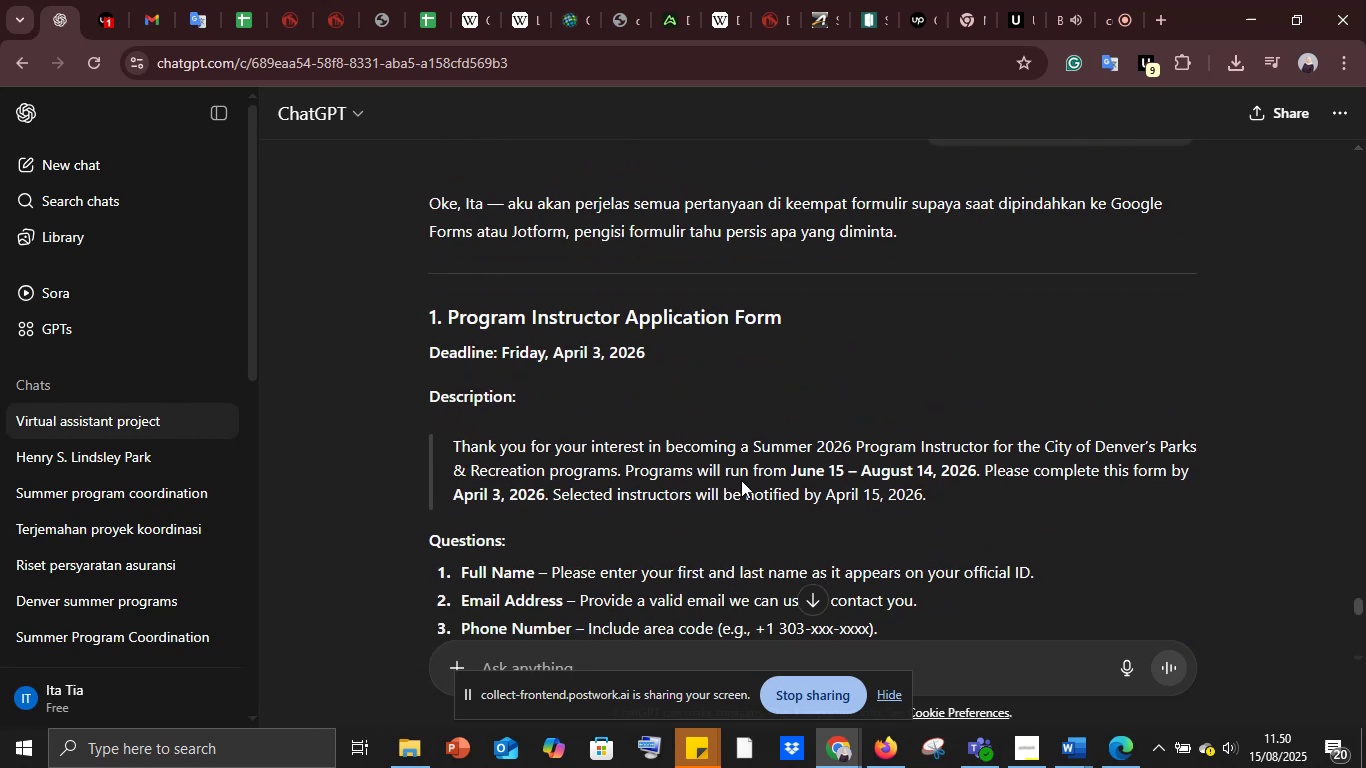 
wait(5.77)
 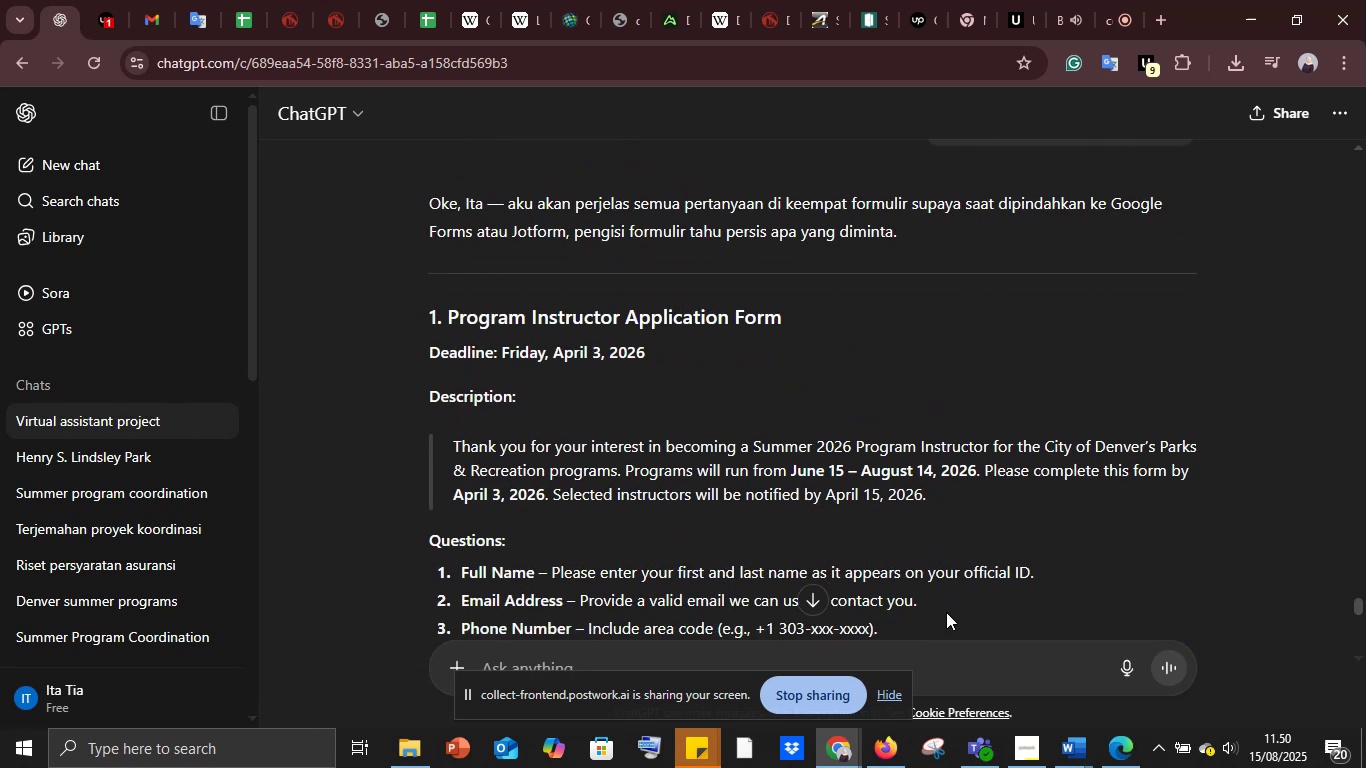 
scroll: coordinate [741, 480], scroll_direction: down, amount: 34.0
 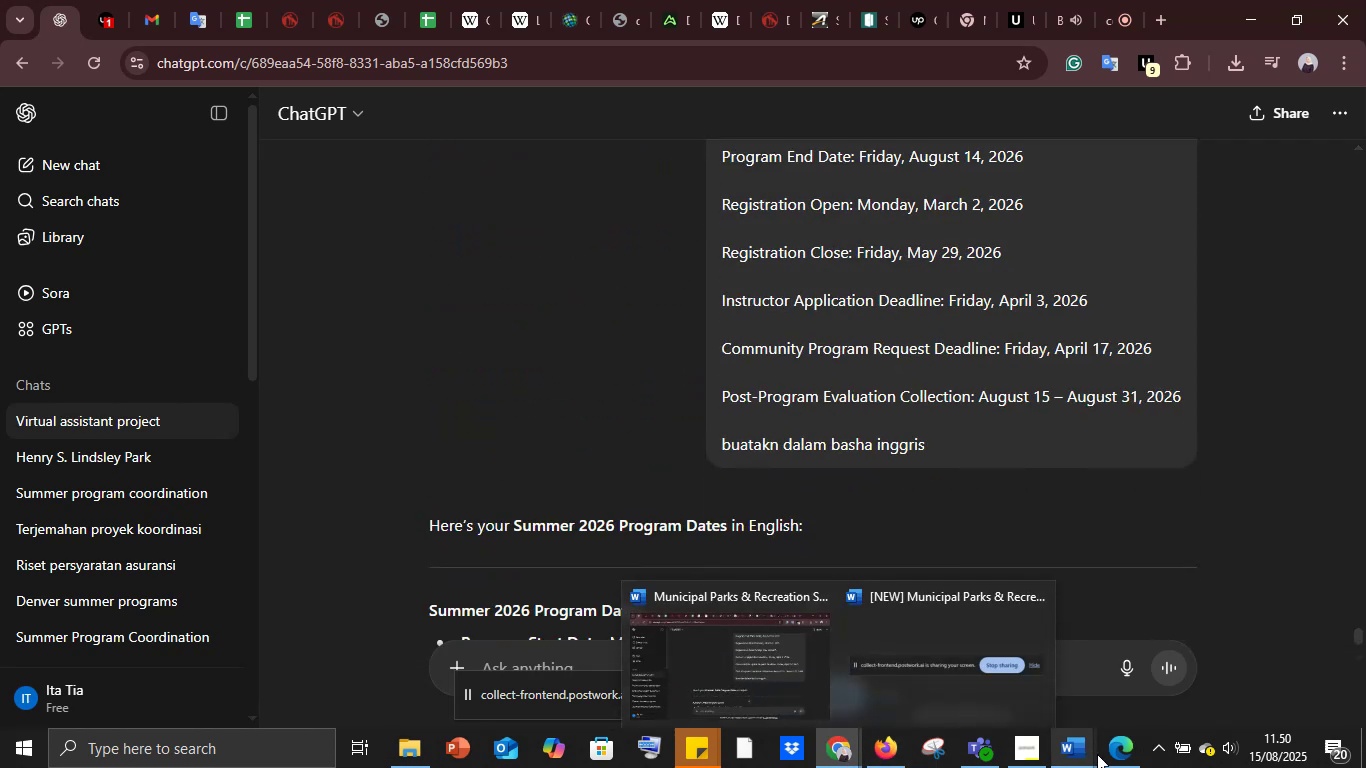 
left_click([1159, 667])
 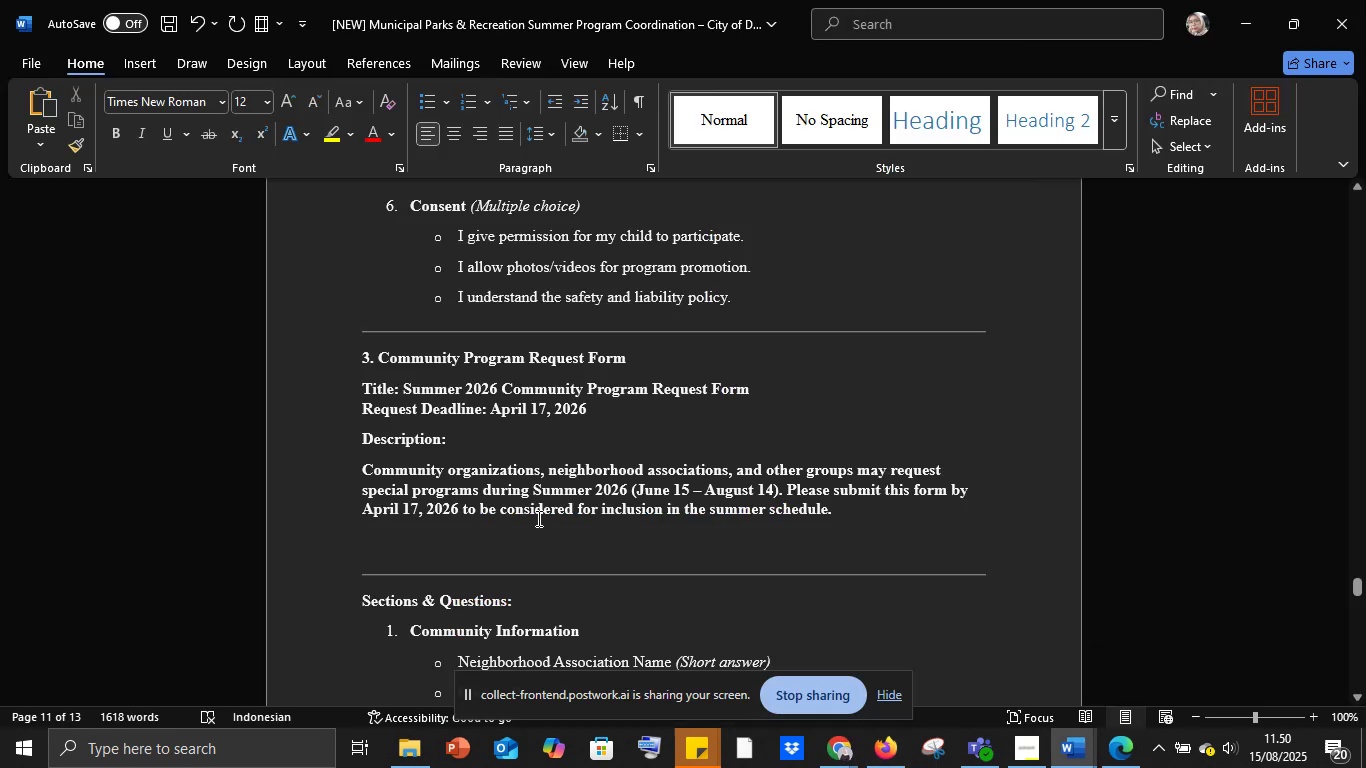 
scroll: coordinate [508, 538], scroll_direction: down, amount: 36.0
 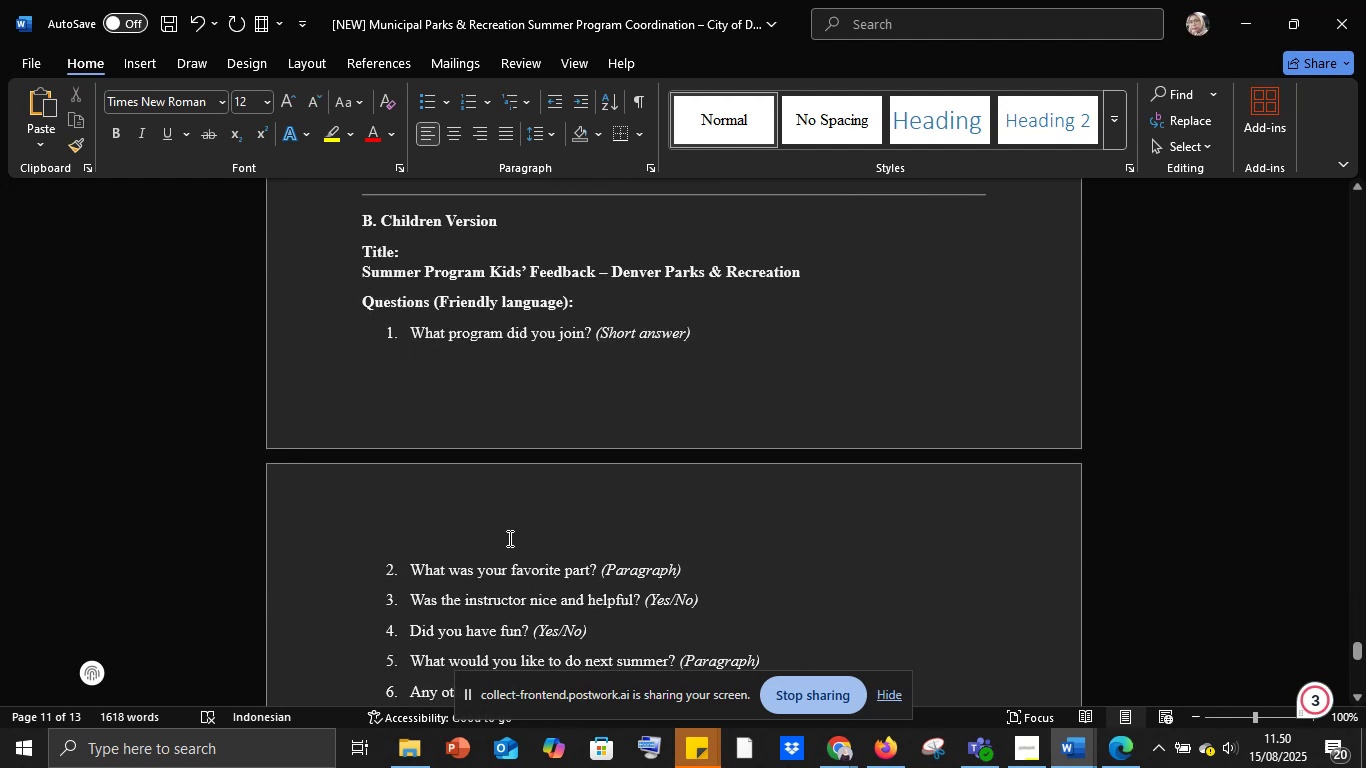 
scroll: coordinate [508, 538], scroll_direction: up, amount: 19.0
 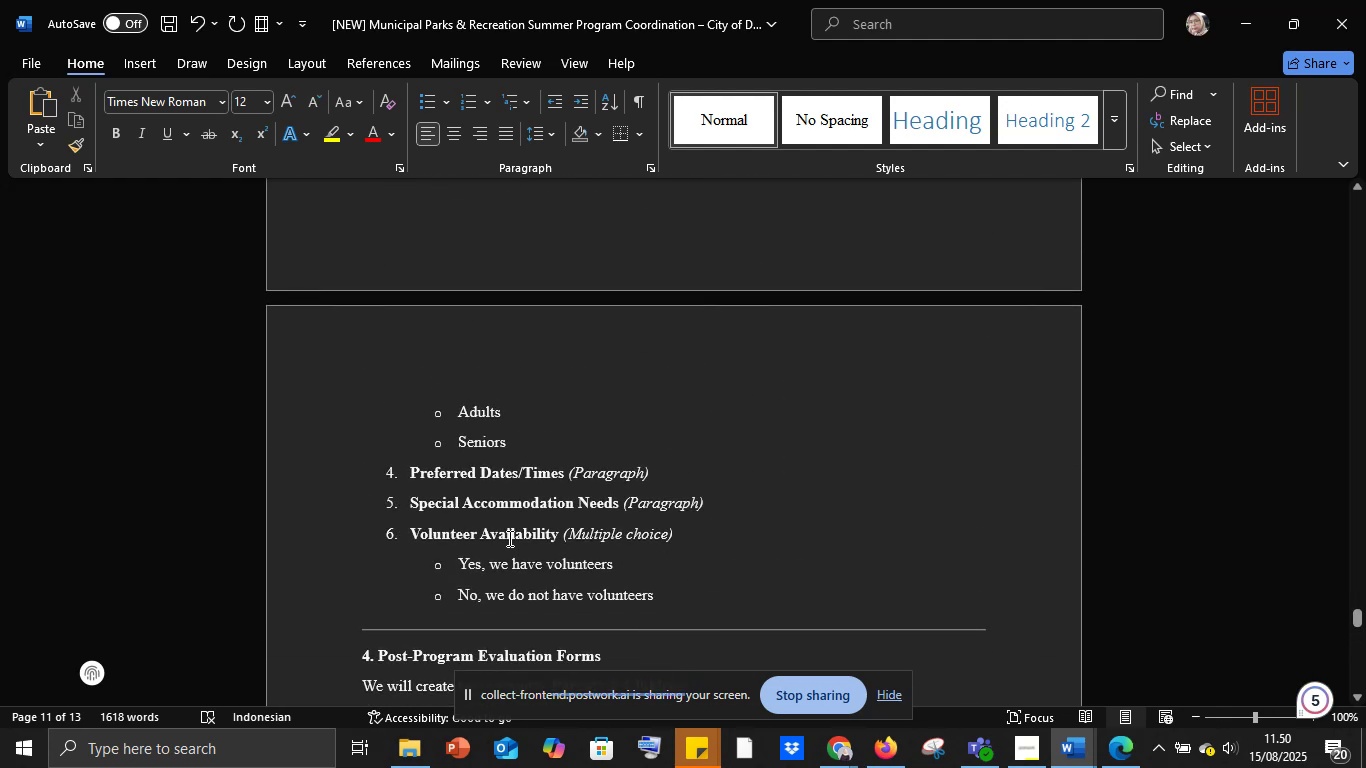 
scroll: coordinate [508, 538], scroll_direction: down, amount: 3.0
 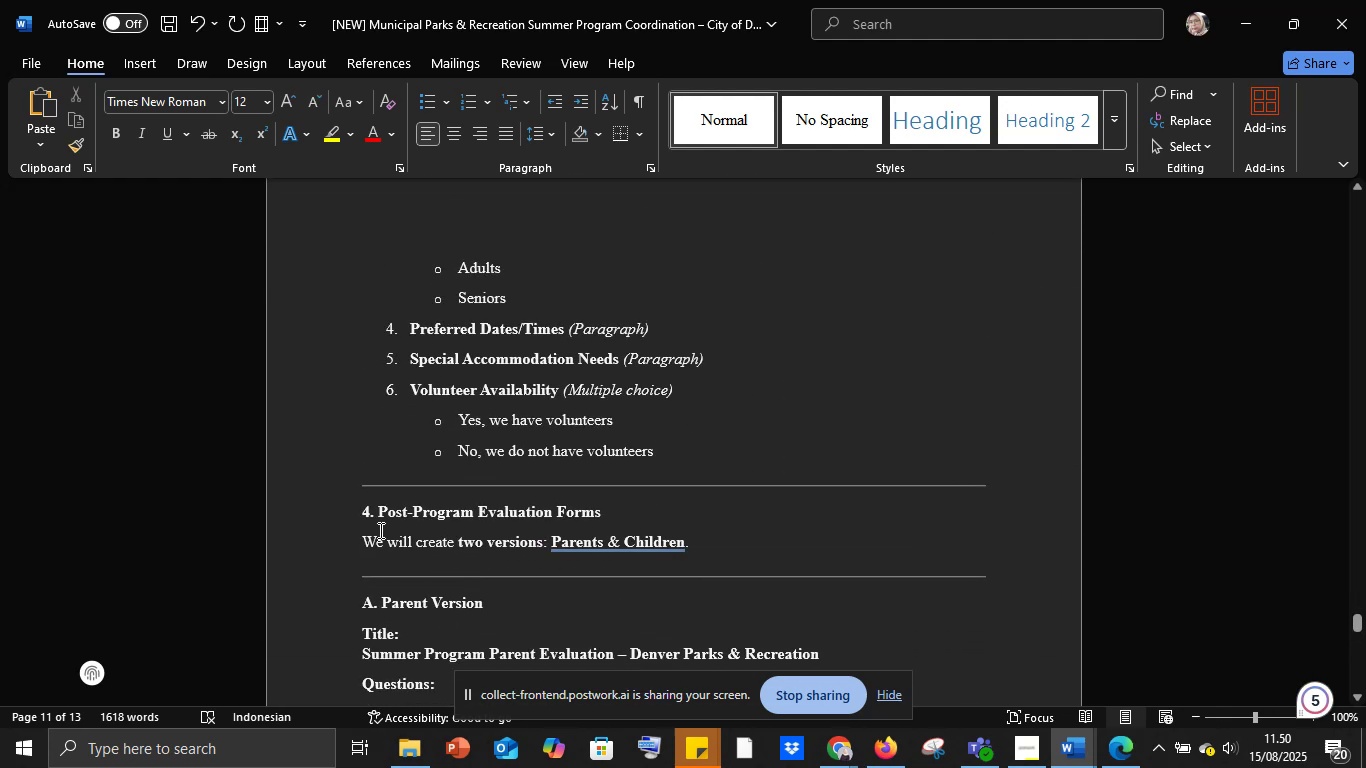 
left_click([370, 528])
 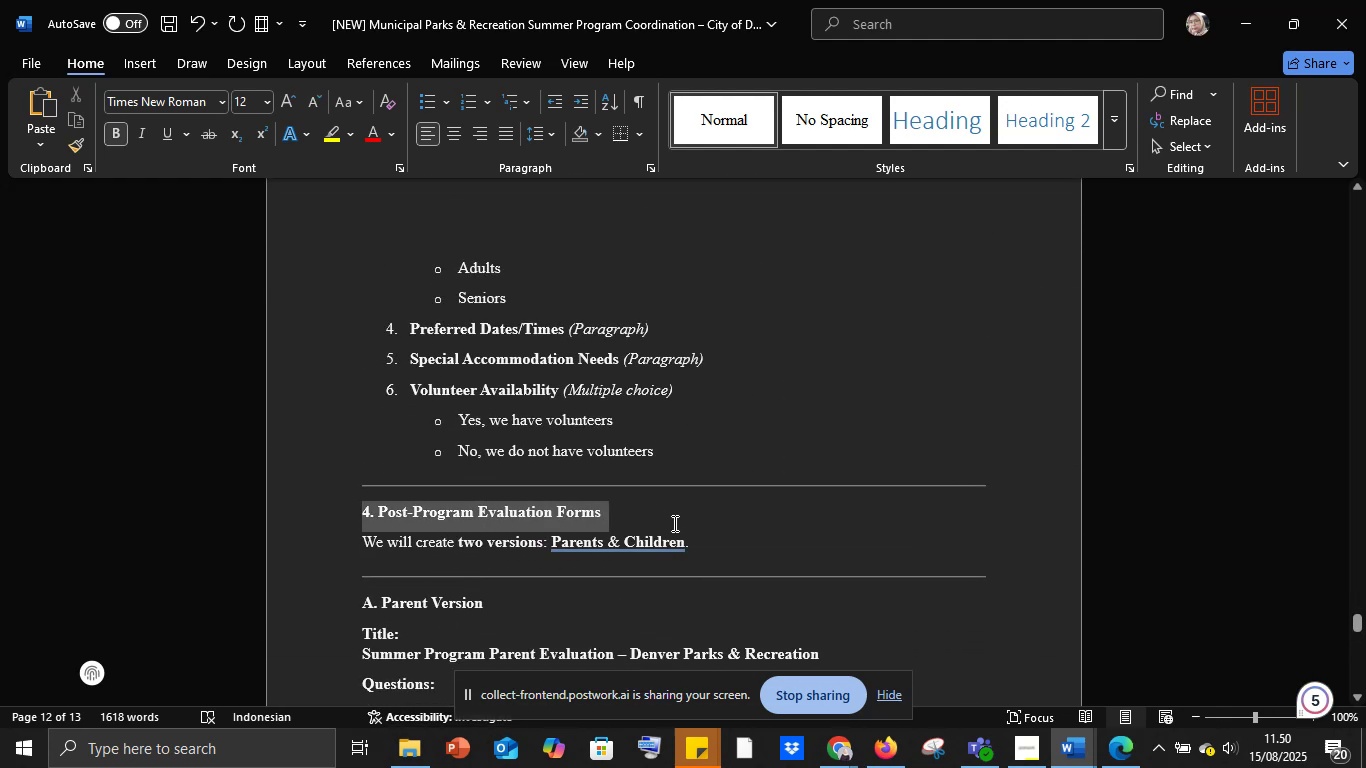 
key(Control+V)
 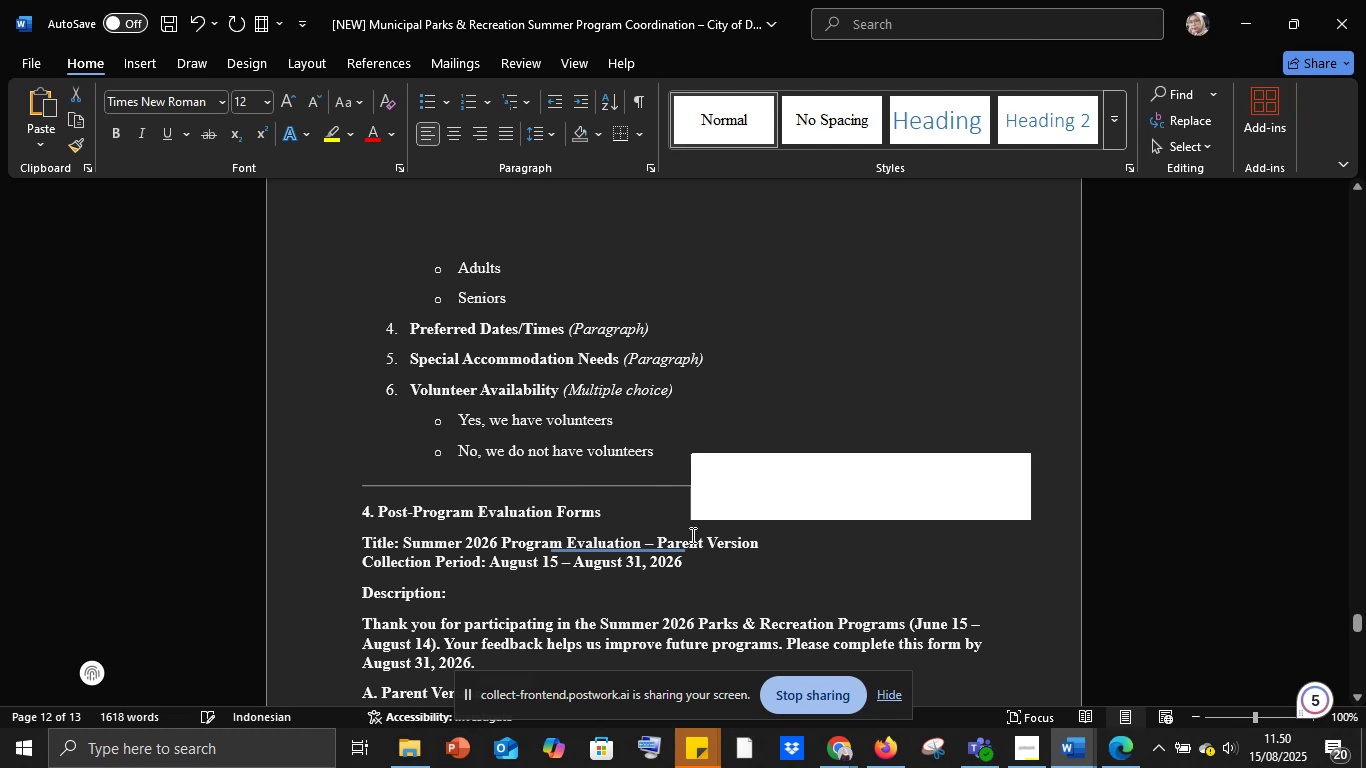 
scroll: coordinate [685, 525], scroll_direction: down, amount: 2.0
 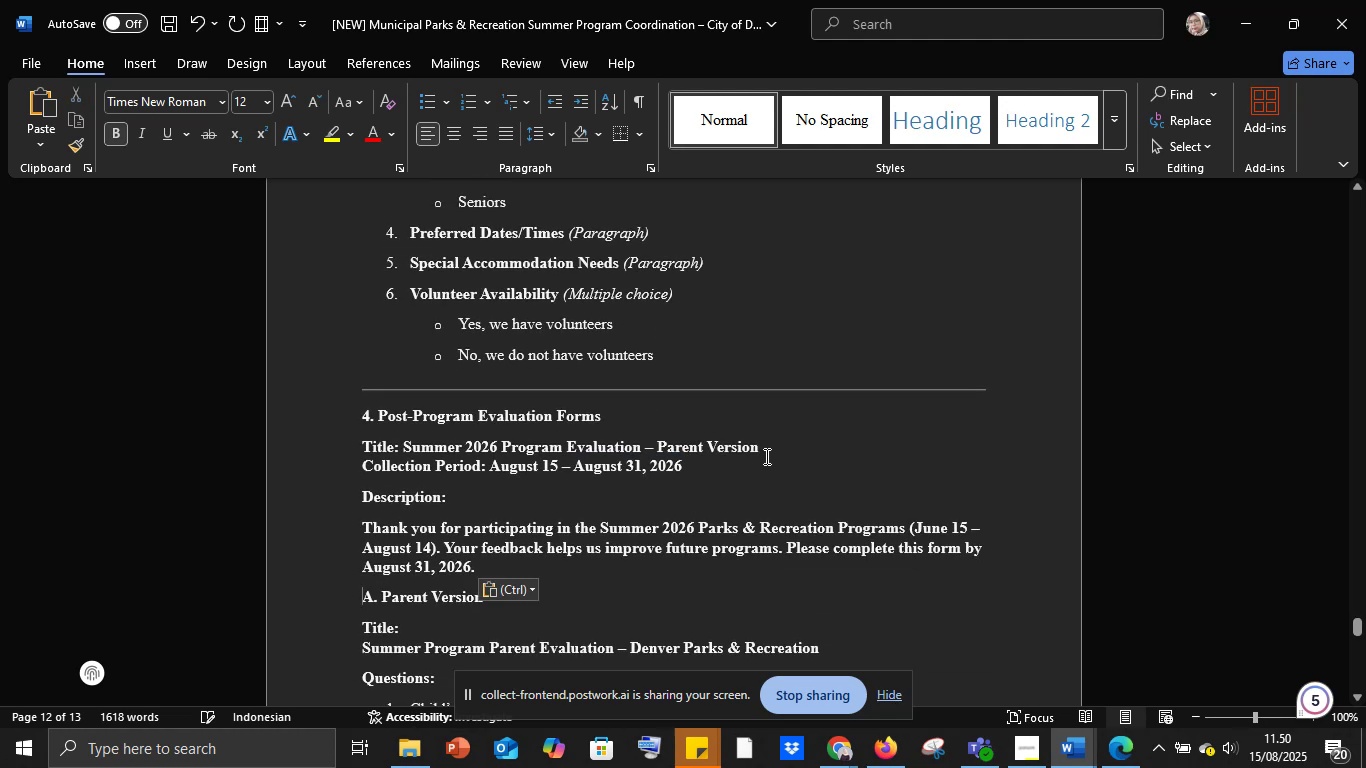 
left_click([770, 452])
 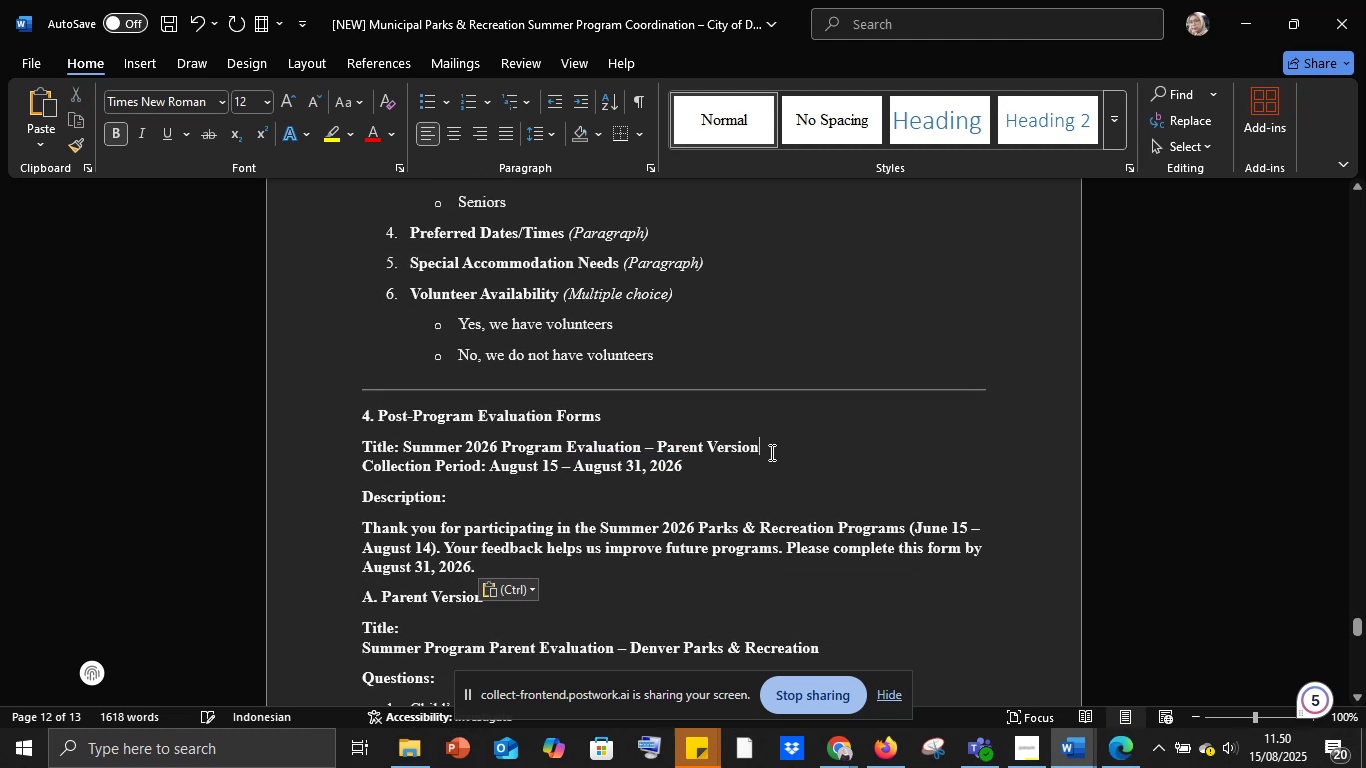 
key(Space)
 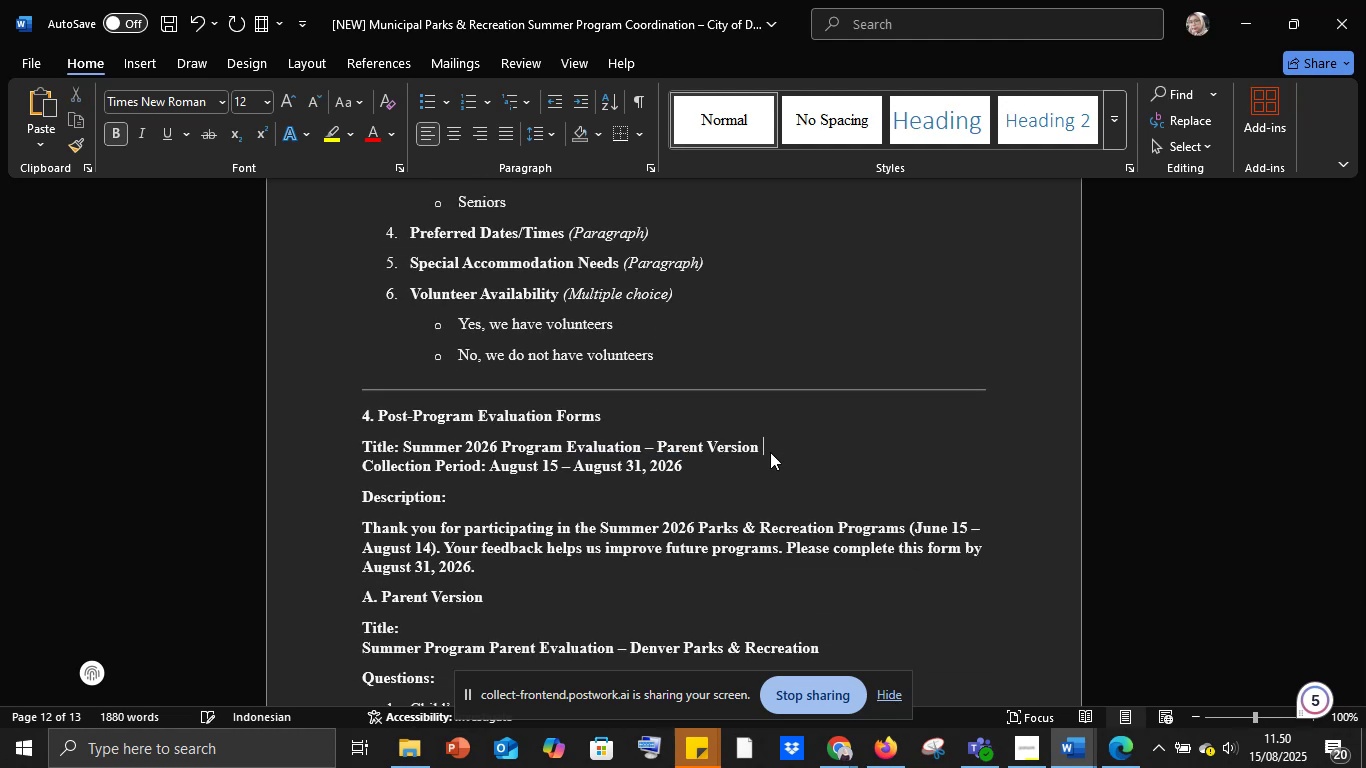 
scroll: coordinate [772, 452], scroll_direction: down, amount: 10.0
 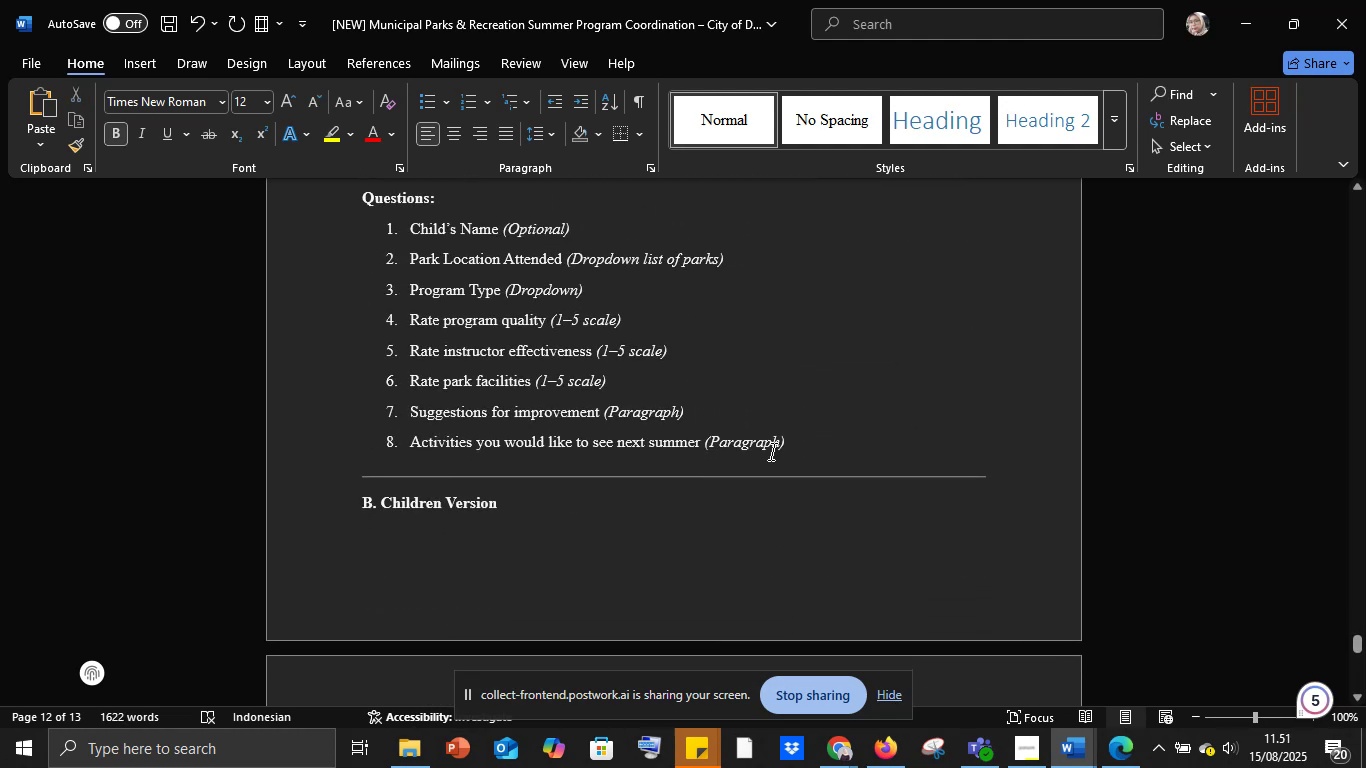 
scroll: coordinate [772, 452], scroll_direction: up, amount: 5.0
 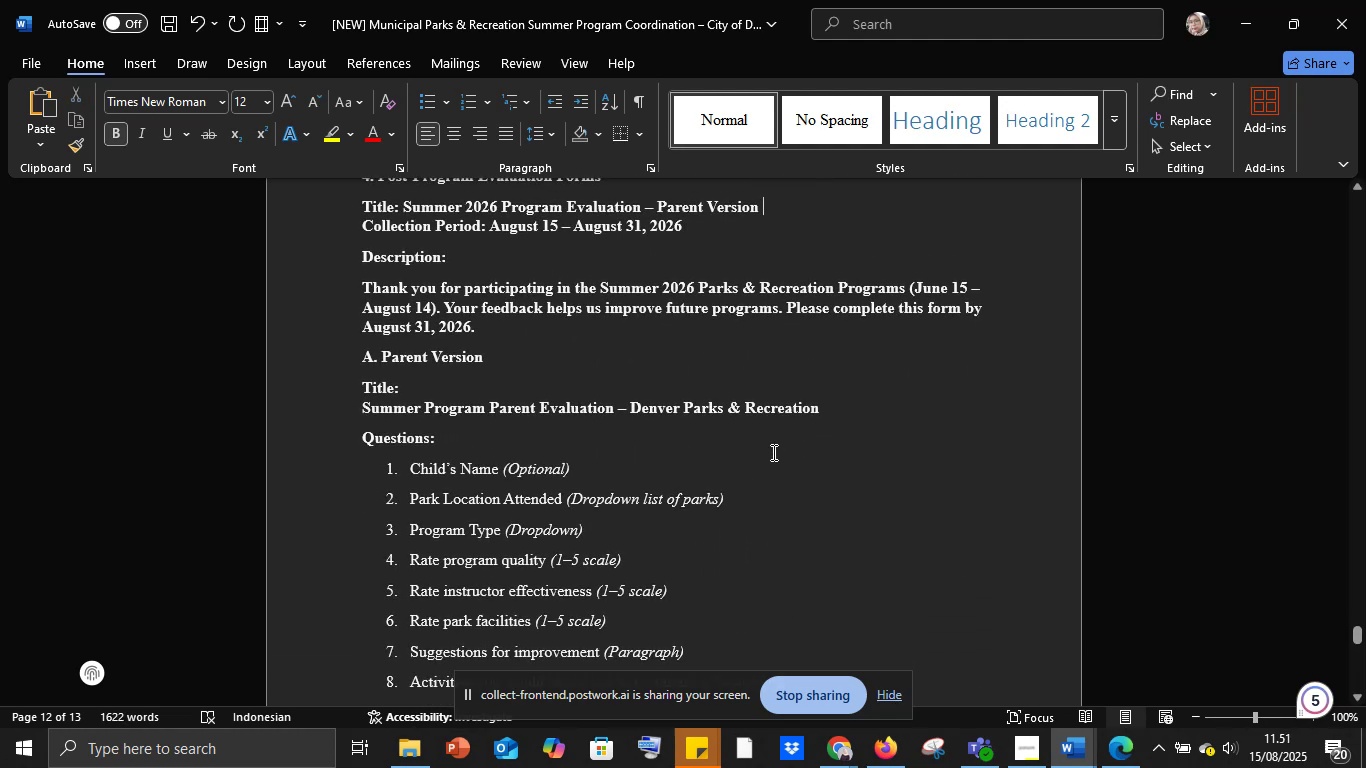 
scroll: coordinate [772, 452], scroll_direction: down, amount: 5.0
 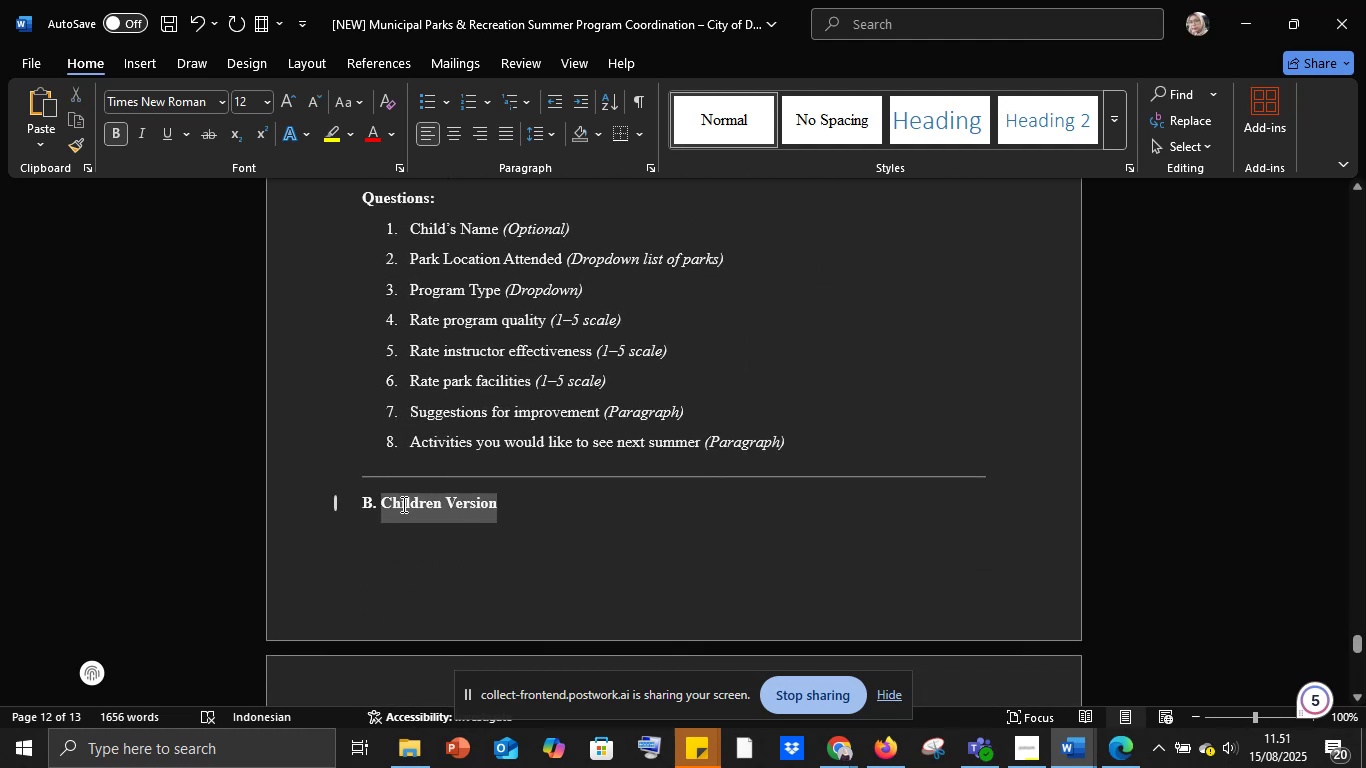 
key(Control+C)
 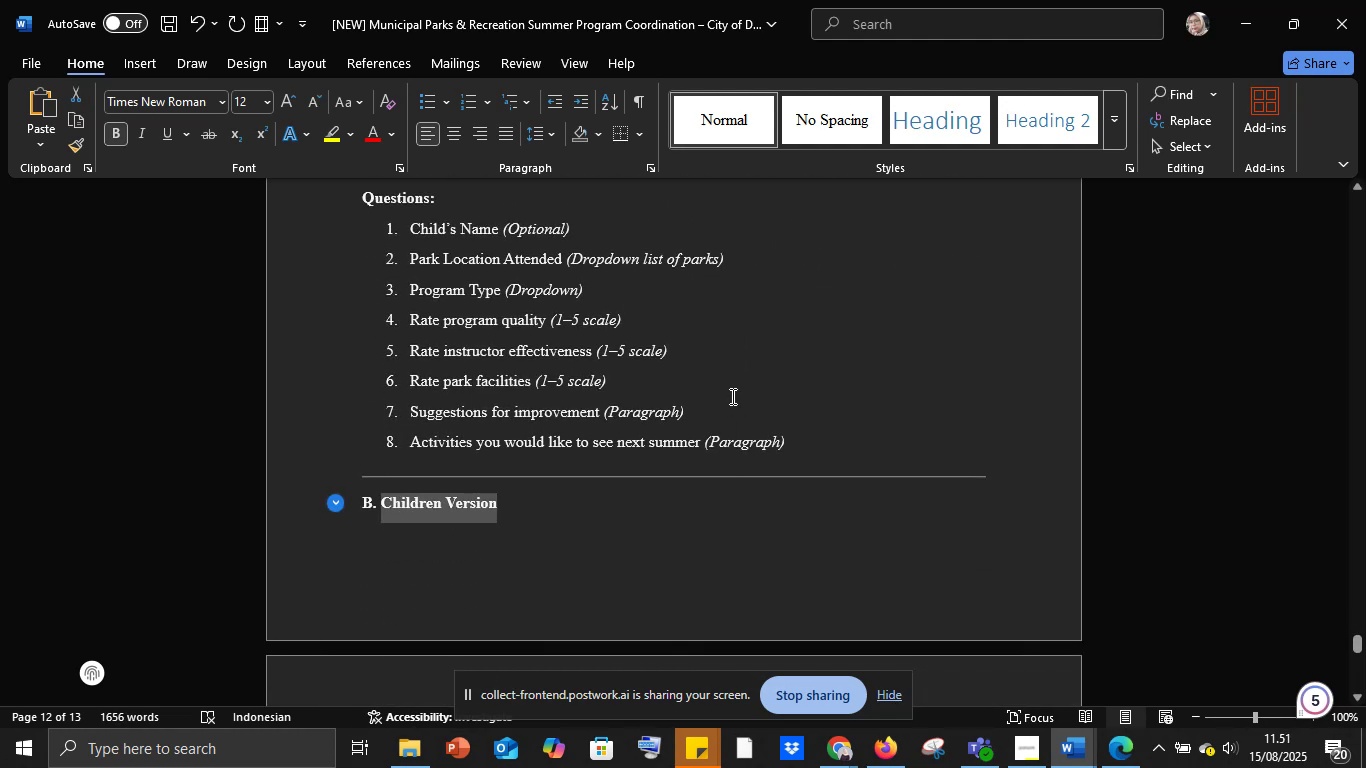 
scroll: coordinate [755, 369], scroll_direction: up, amount: 7.0
 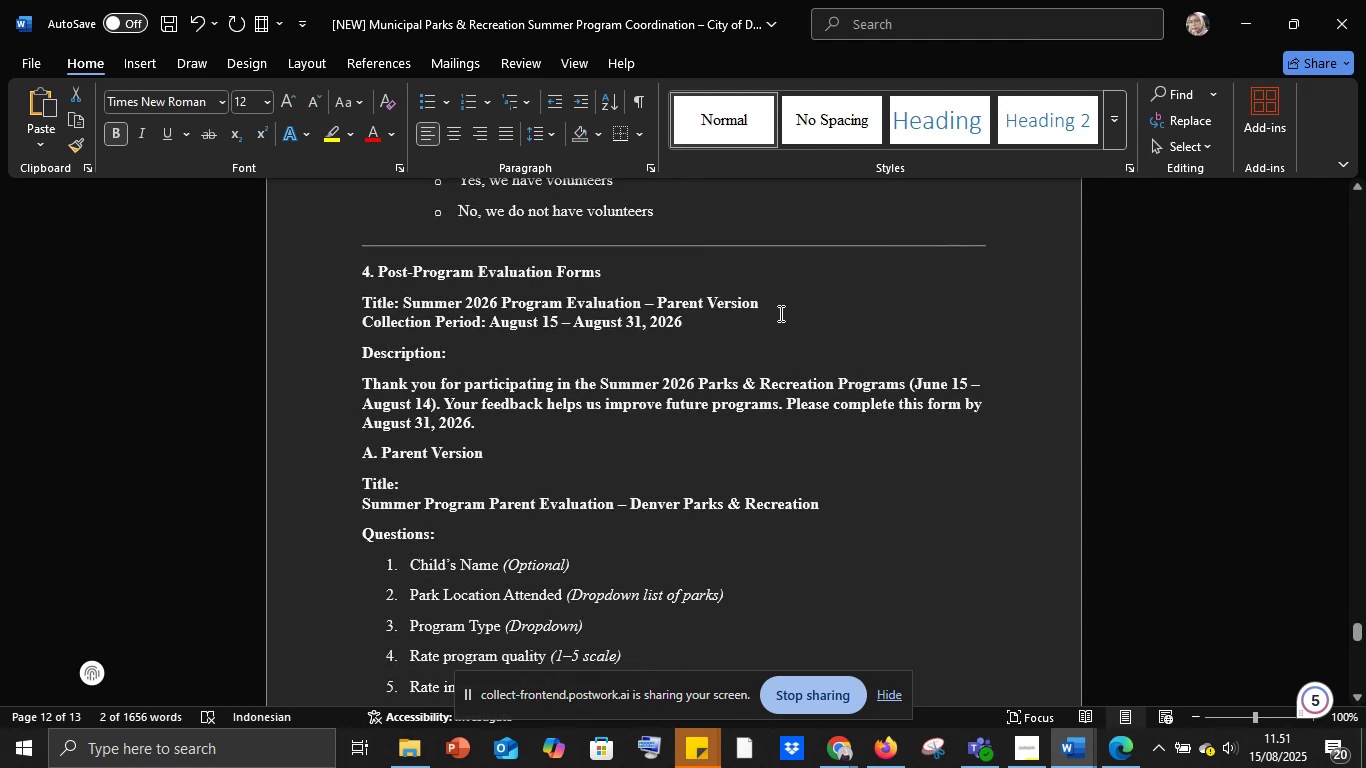 
left_click([777, 305])
 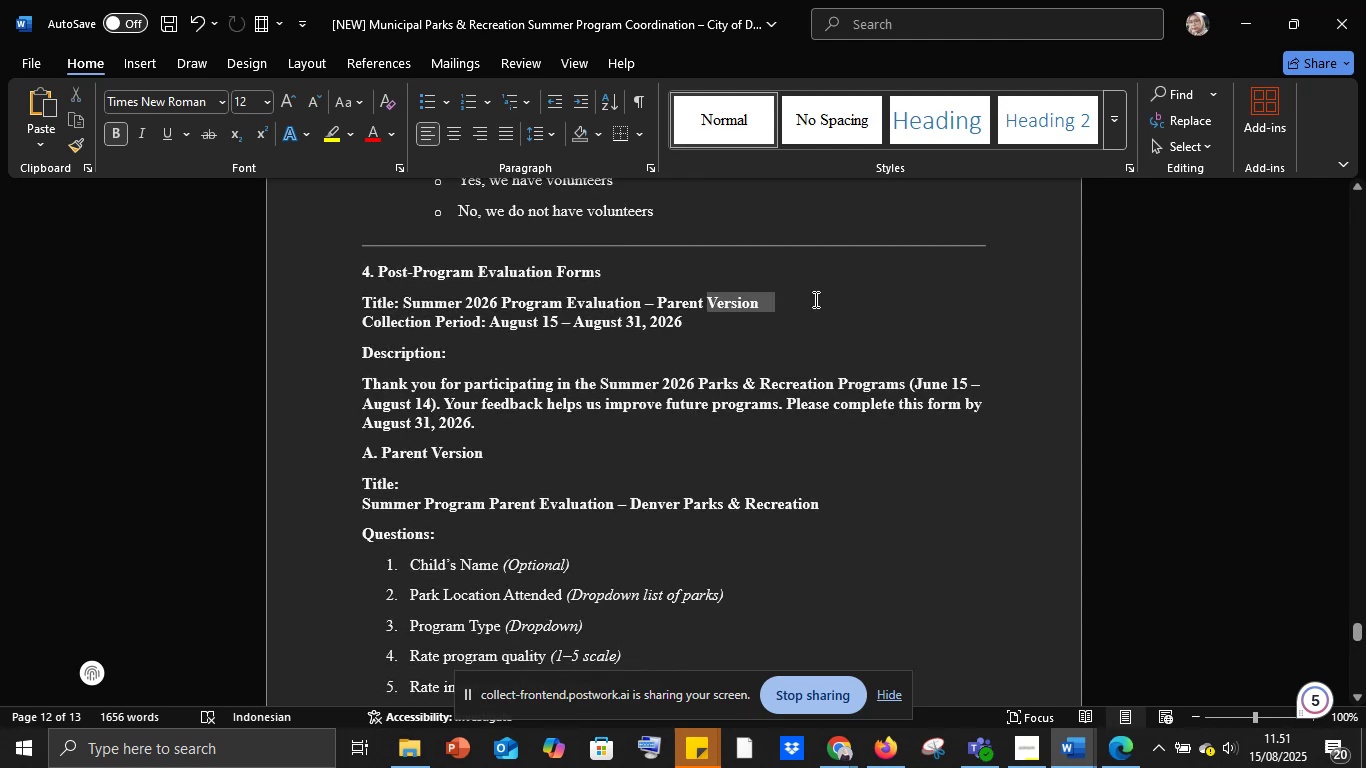 
key(Backspace)
 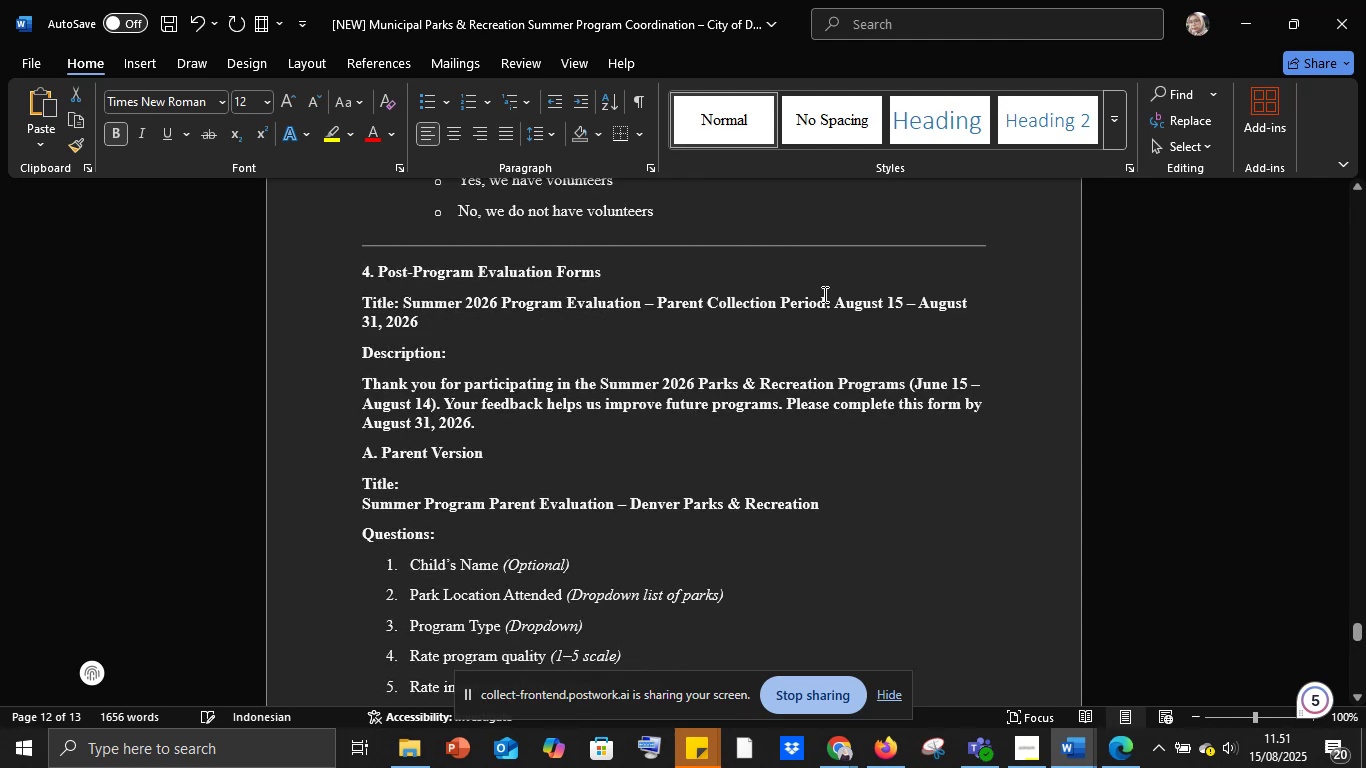 
hold_key(key=ShiftLeft, duration=1.51)
 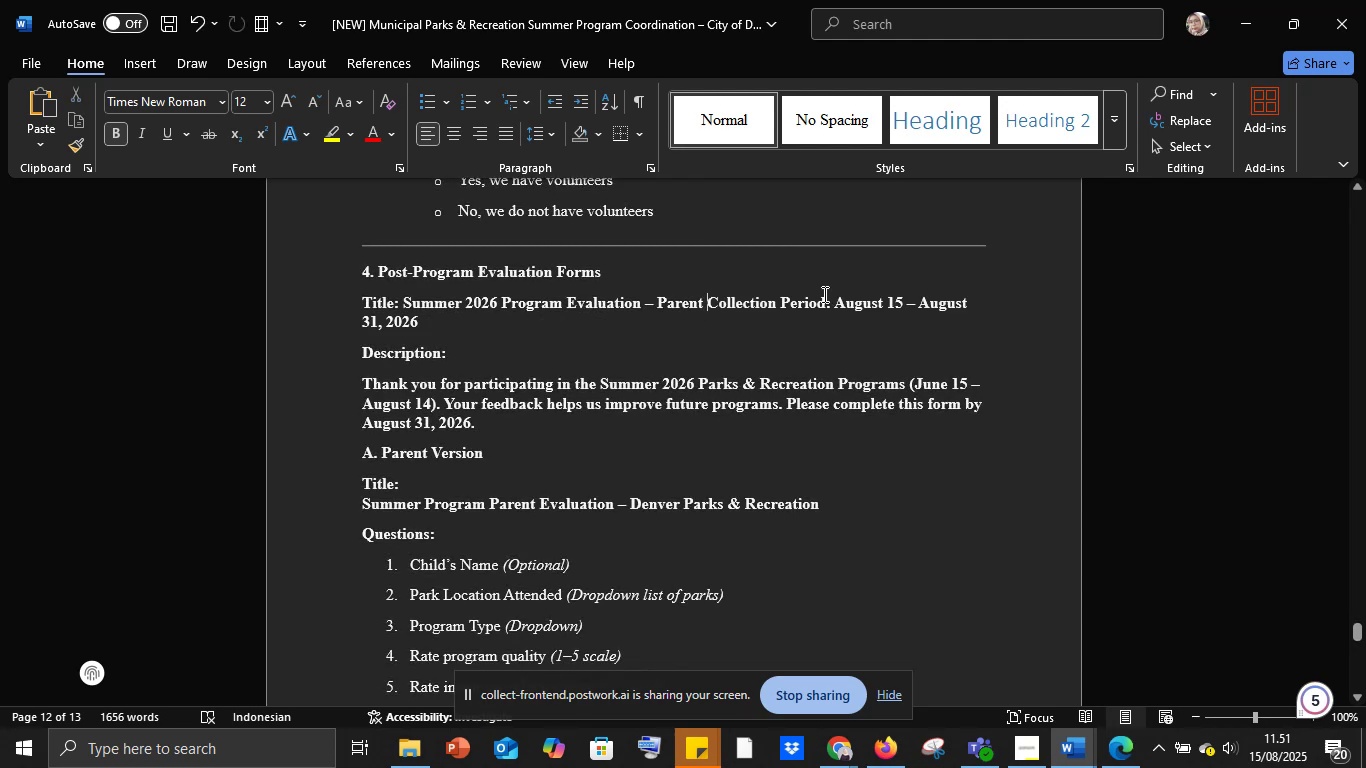 
key(Shift+7)
 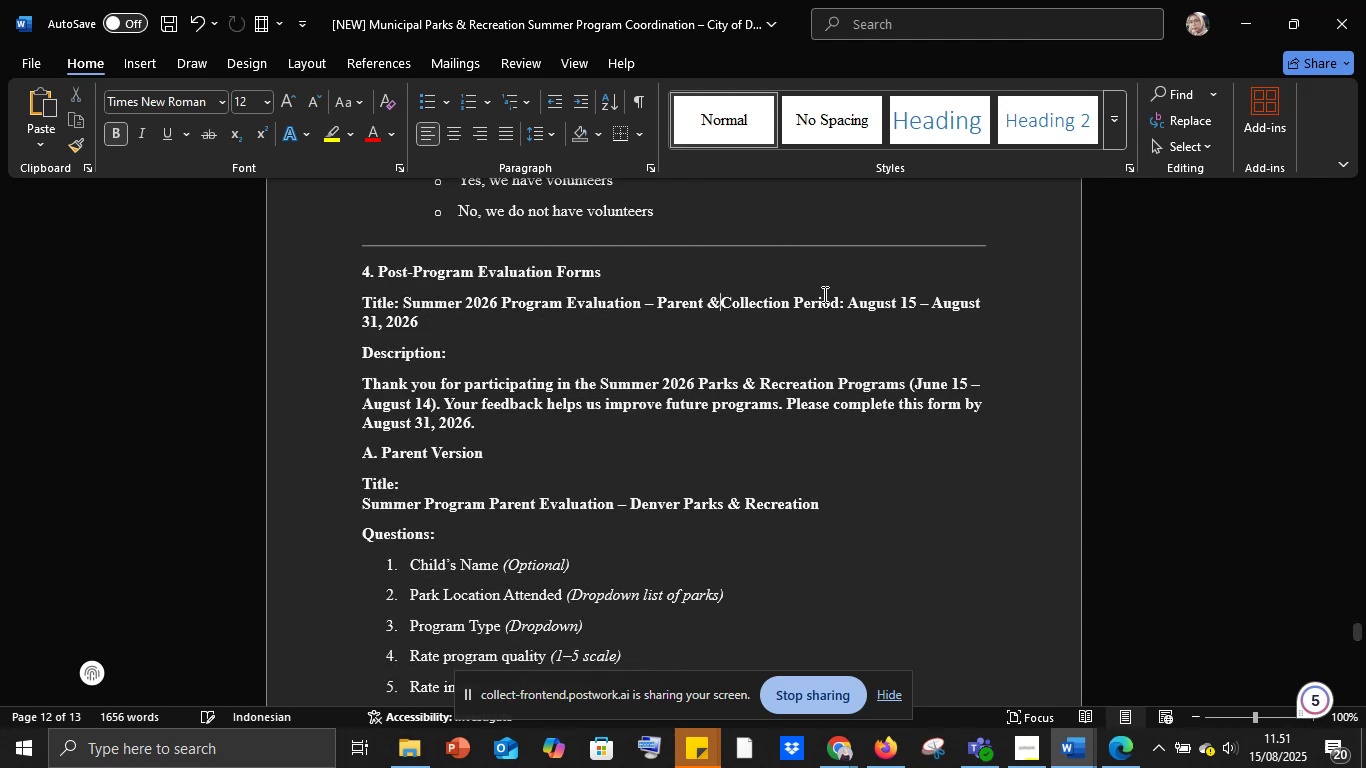 
key(Space)
 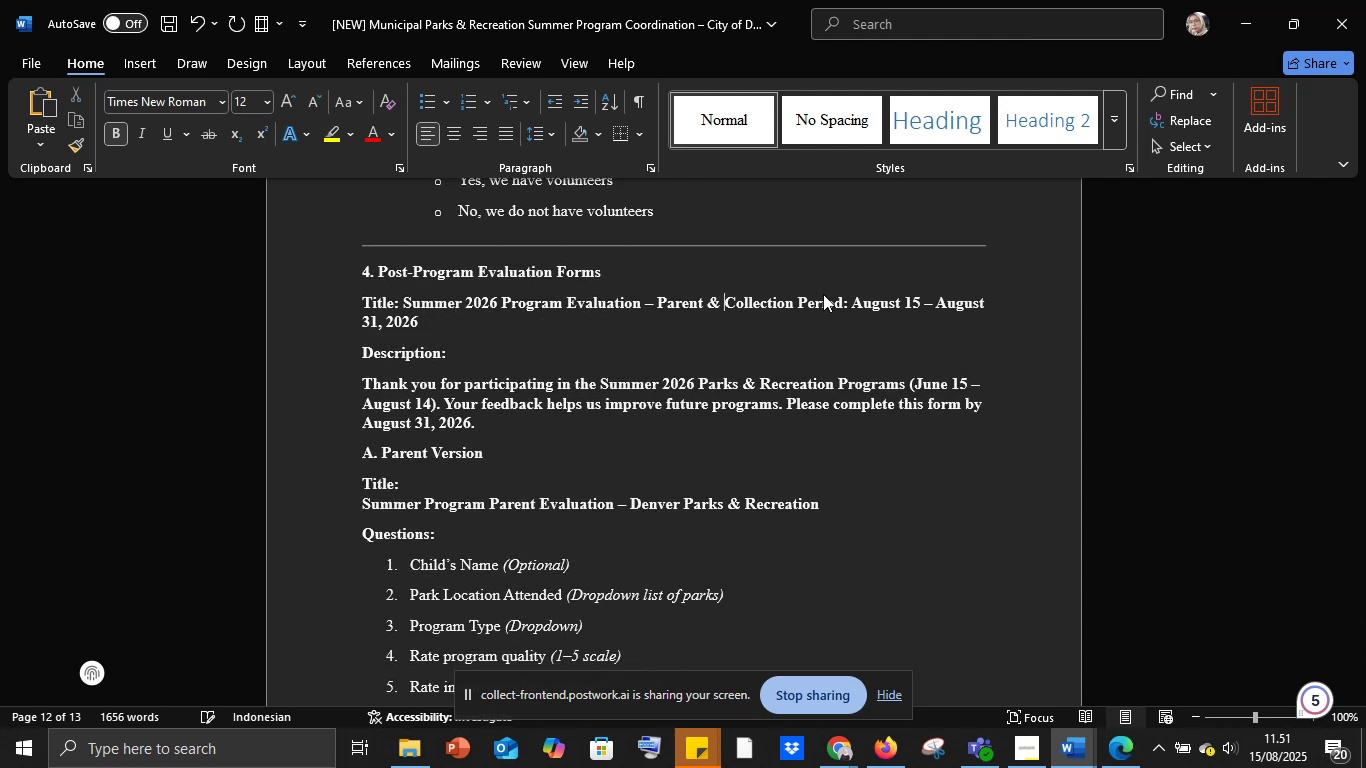 
key(Control+V)
 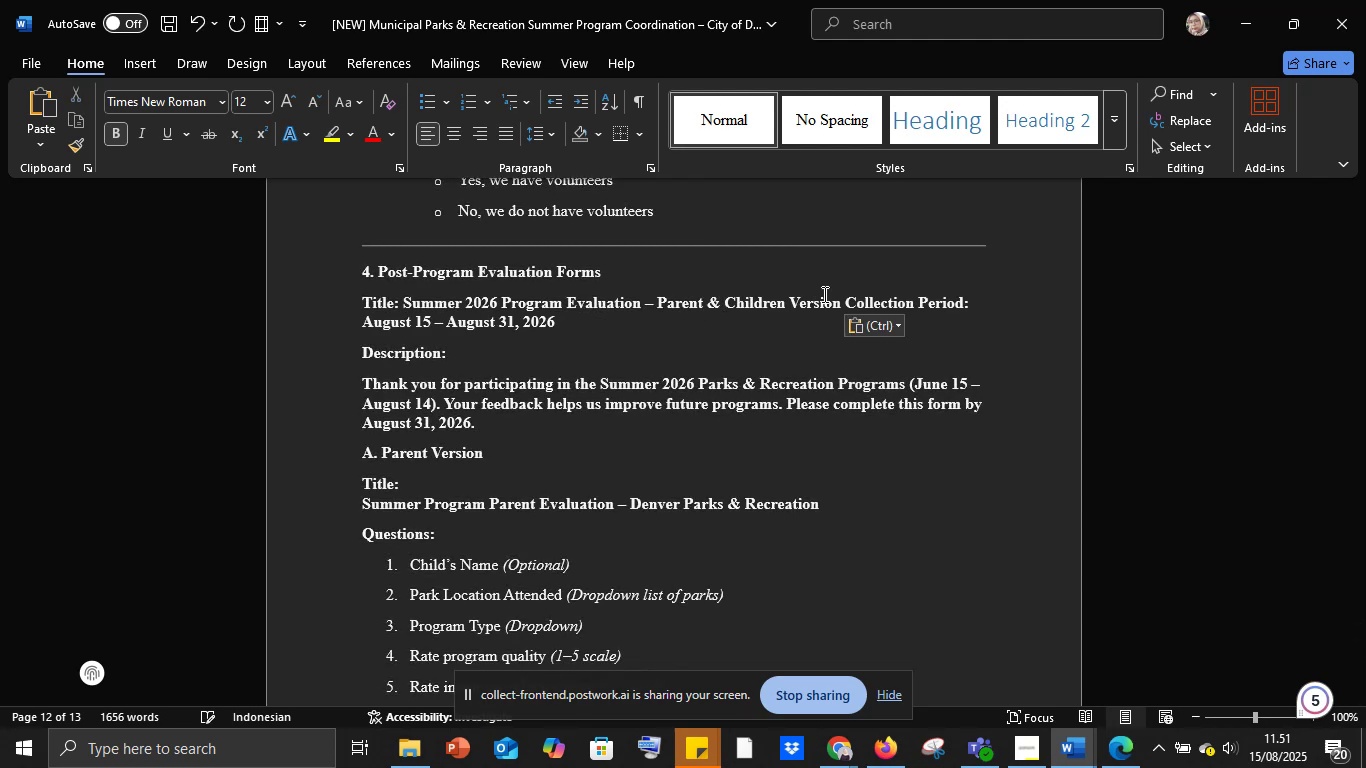 
key(Shift+Enter)
 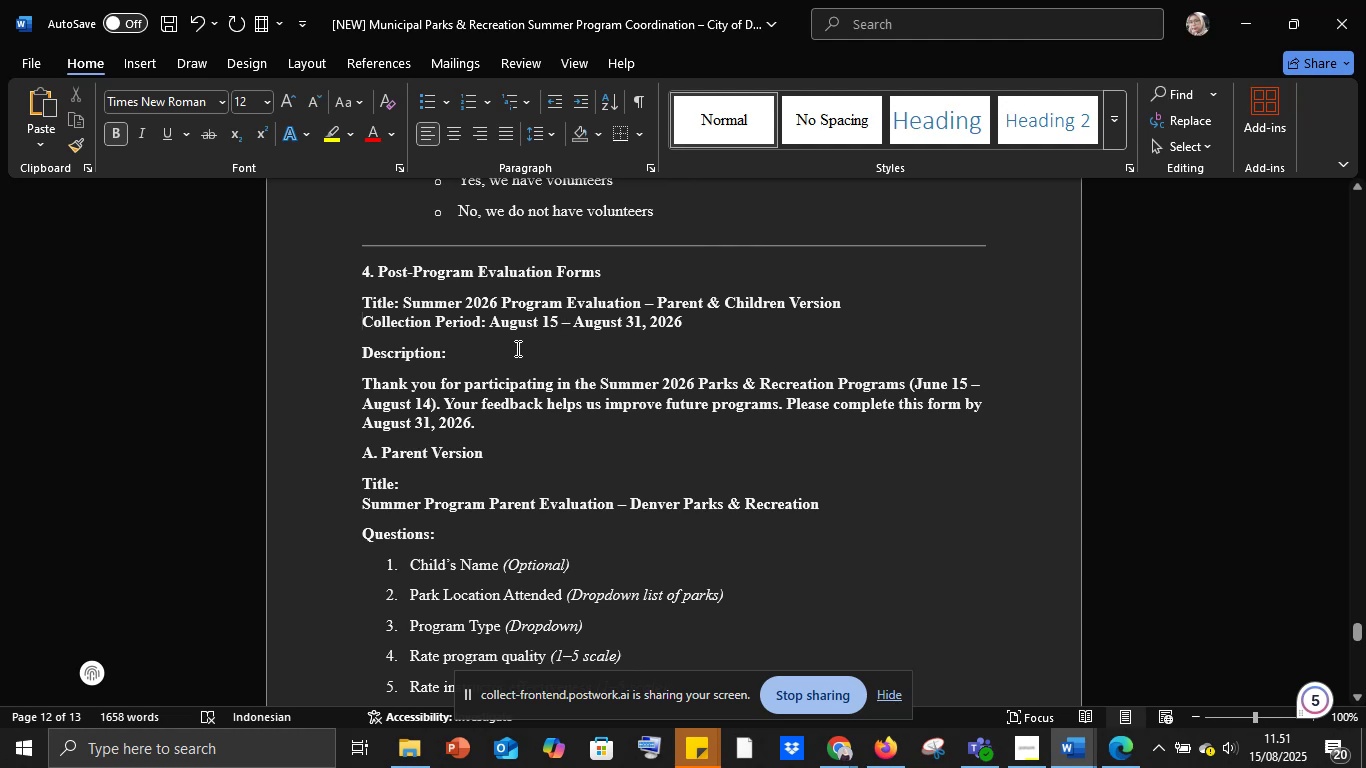 
scroll: coordinate [451, 413], scroll_direction: down, amount: 19.0
 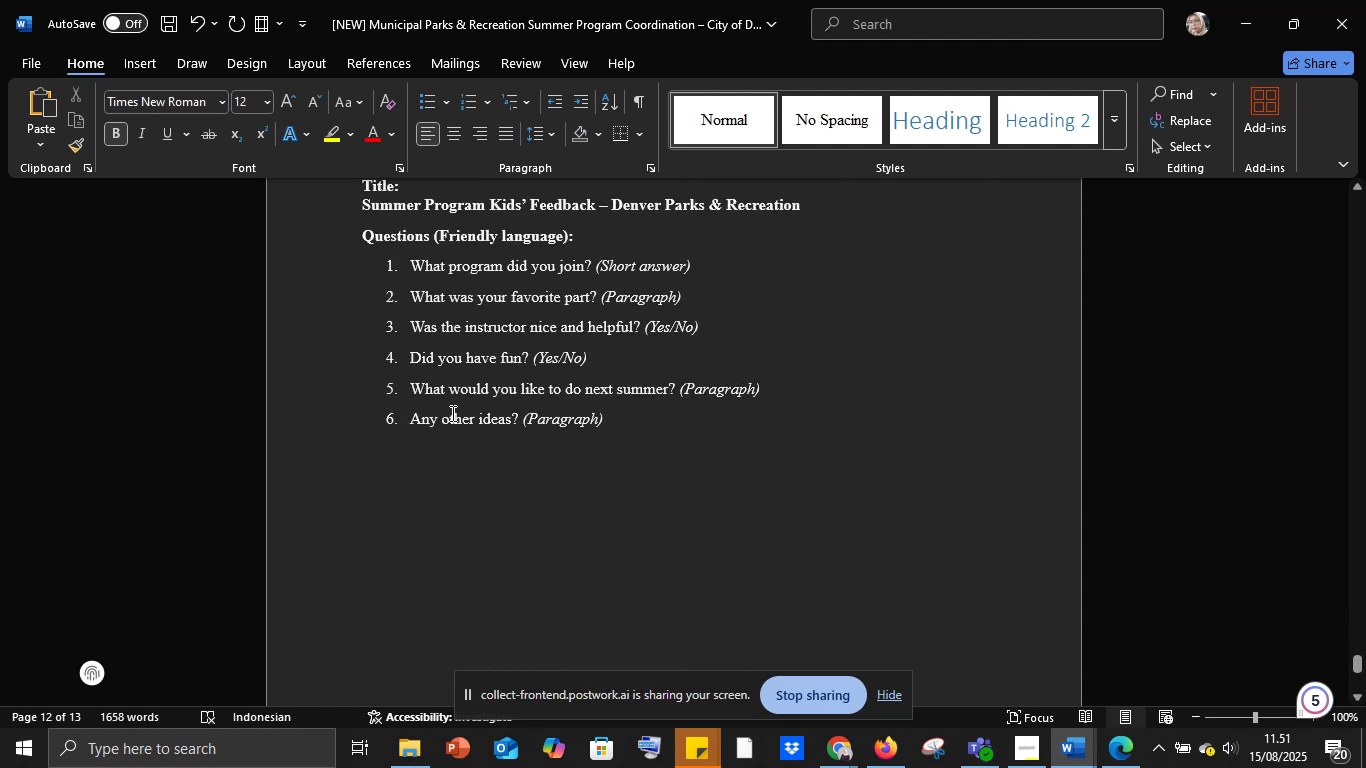 
scroll: coordinate [451, 409], scroll_direction: up, amount: 9.0
 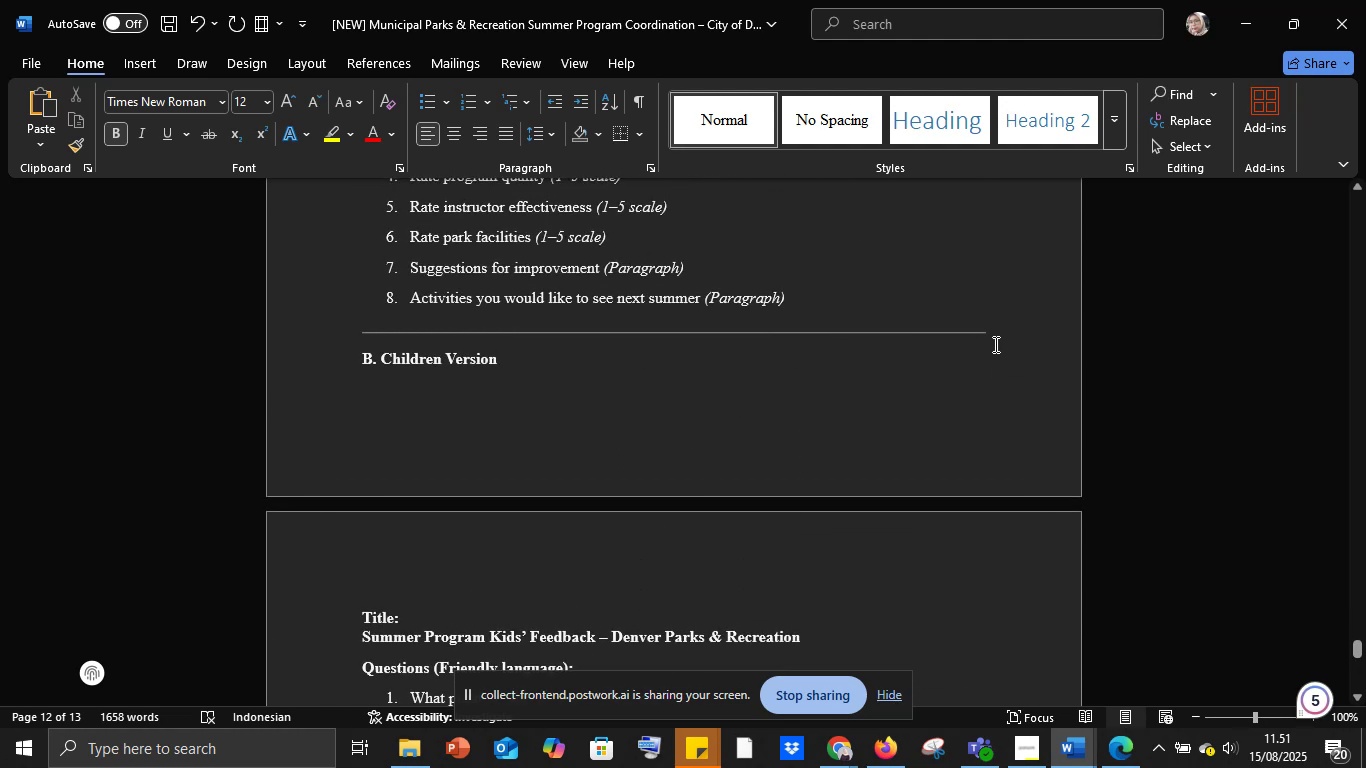 
left_click([994, 332])
 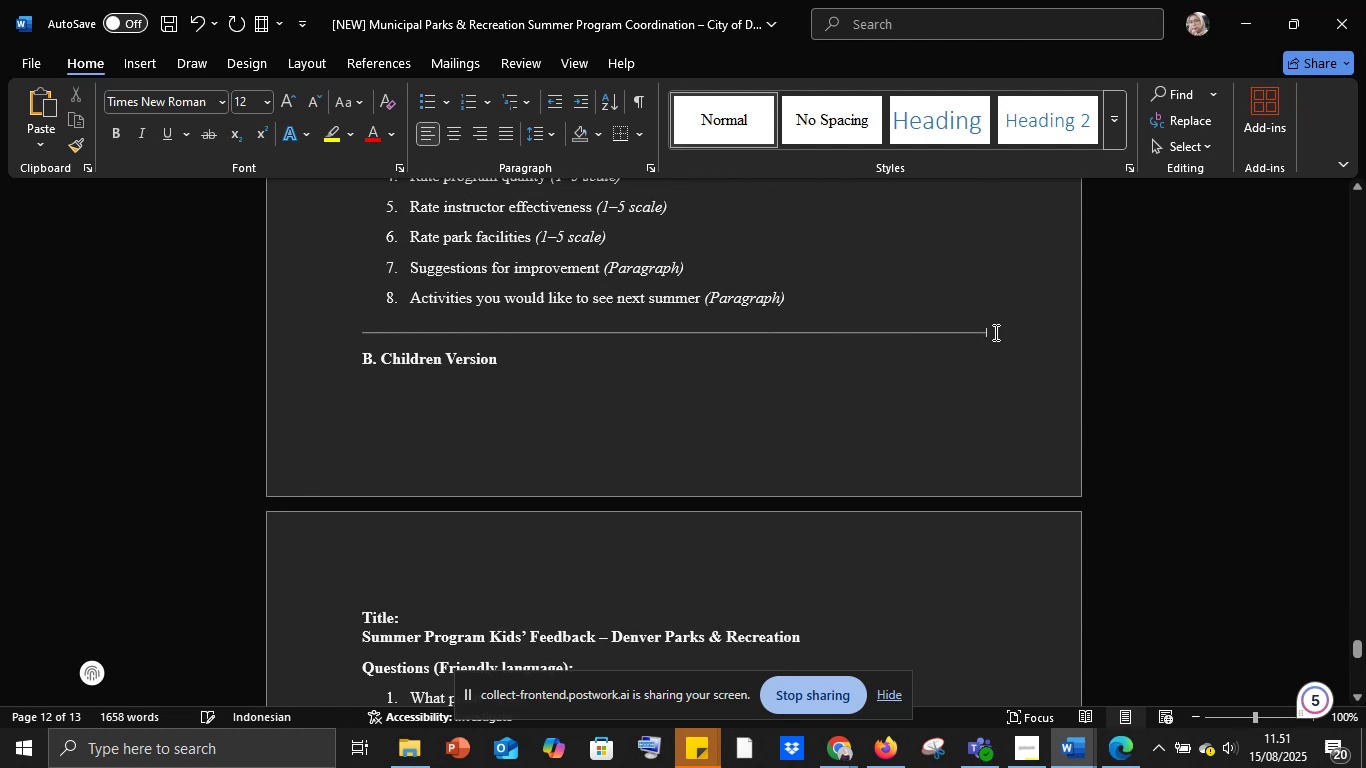 
key(Enter)
 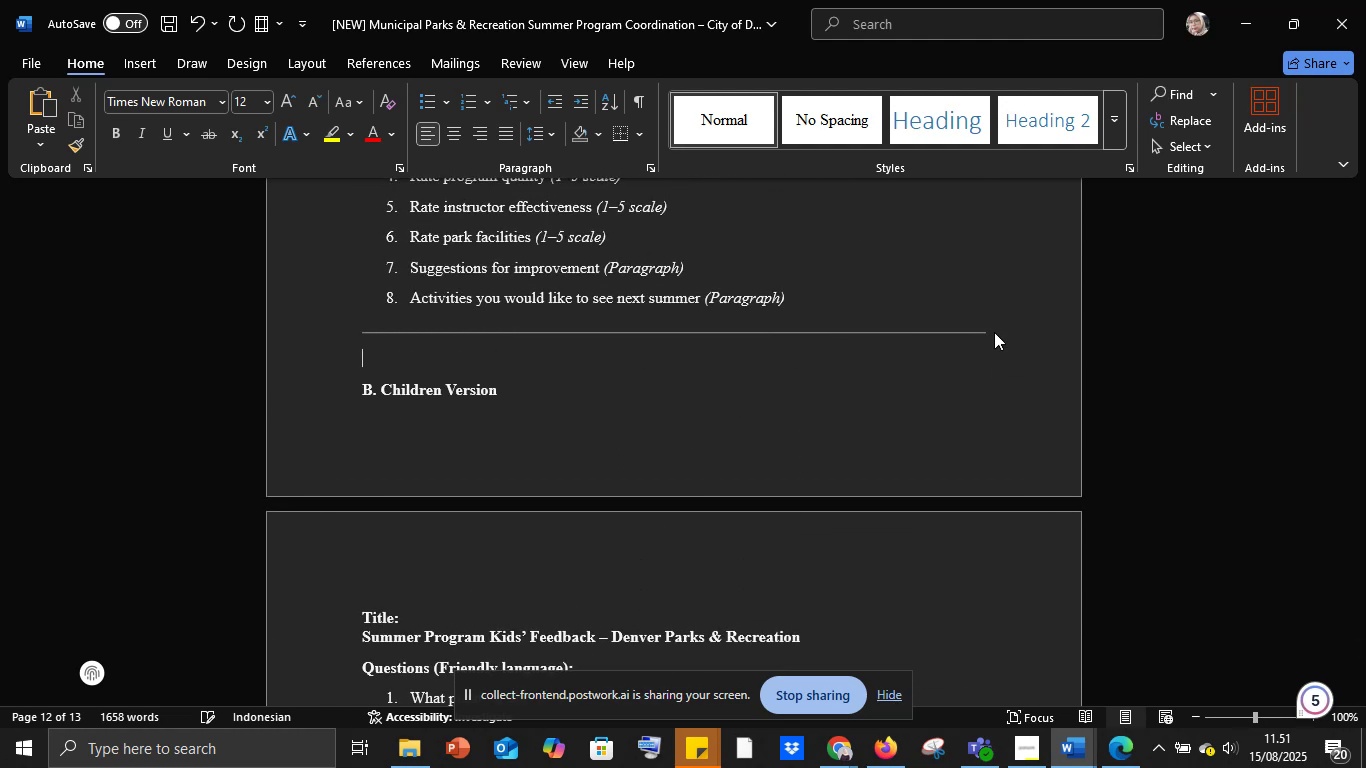 
key(Enter)
 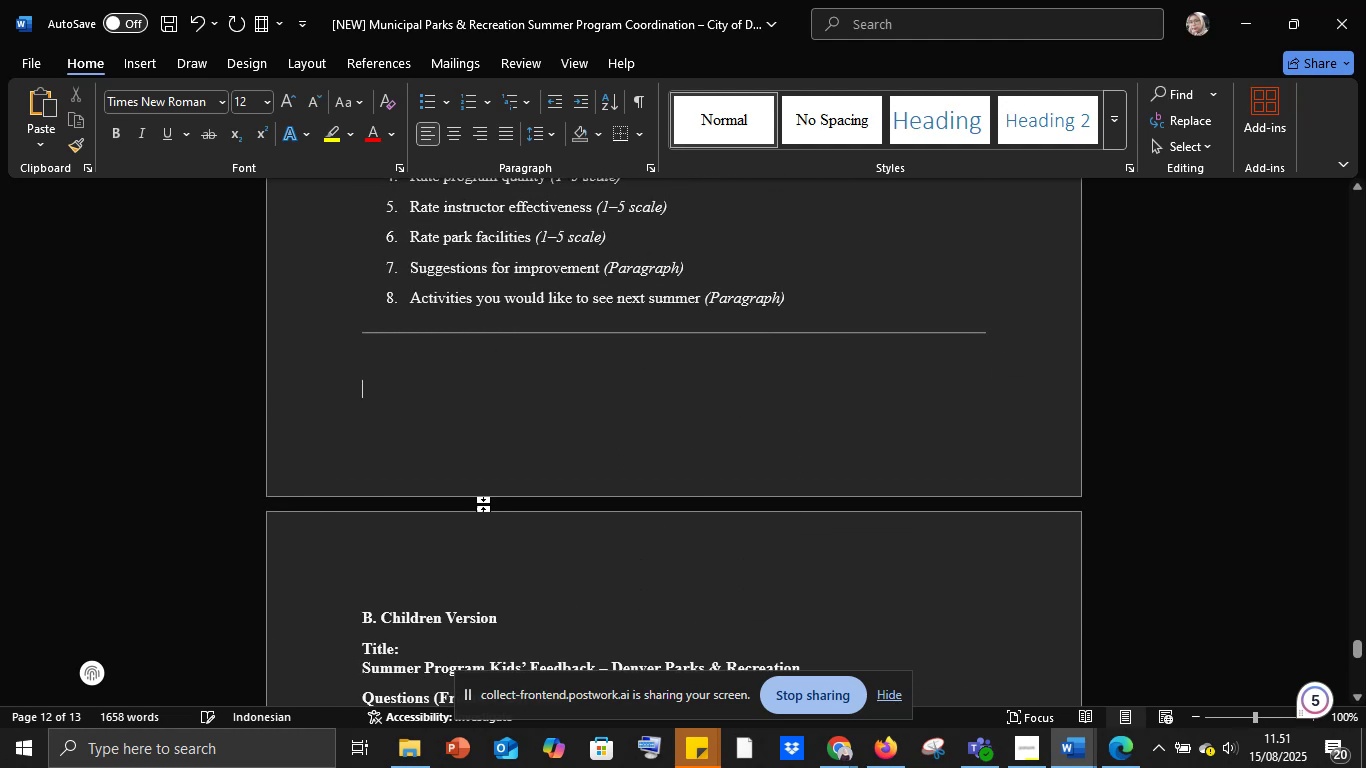 
scroll: coordinate [472, 470], scroll_direction: down, amount: 18.0
 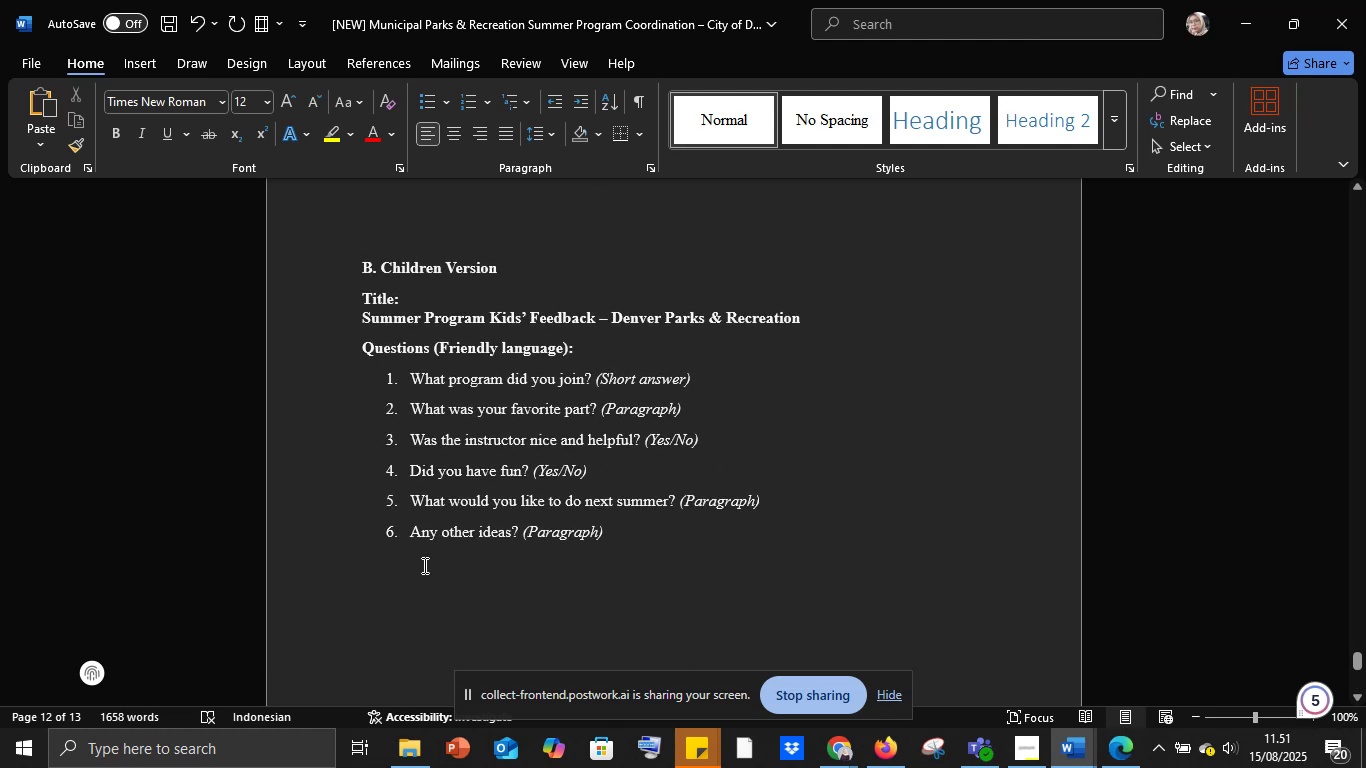 
left_click([408, 585])
 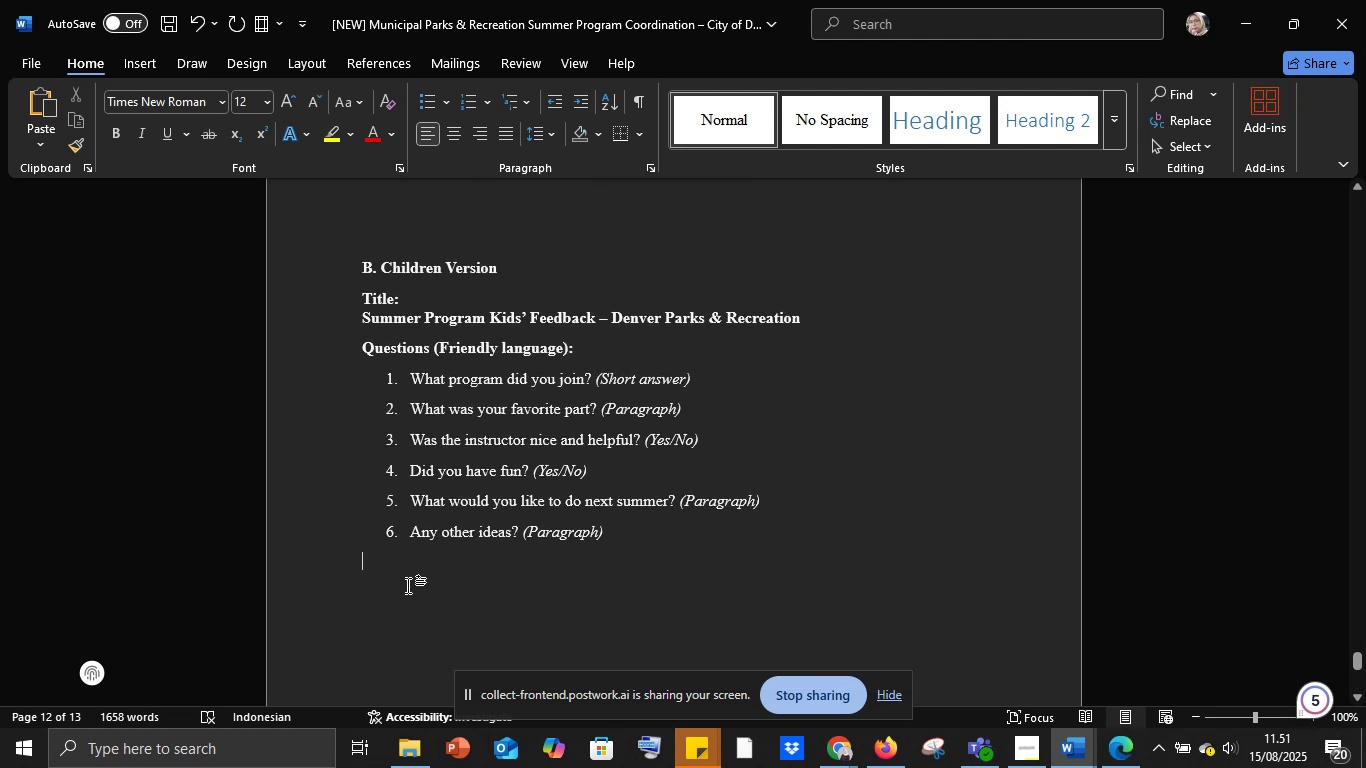 
key(Shift+Enter)
 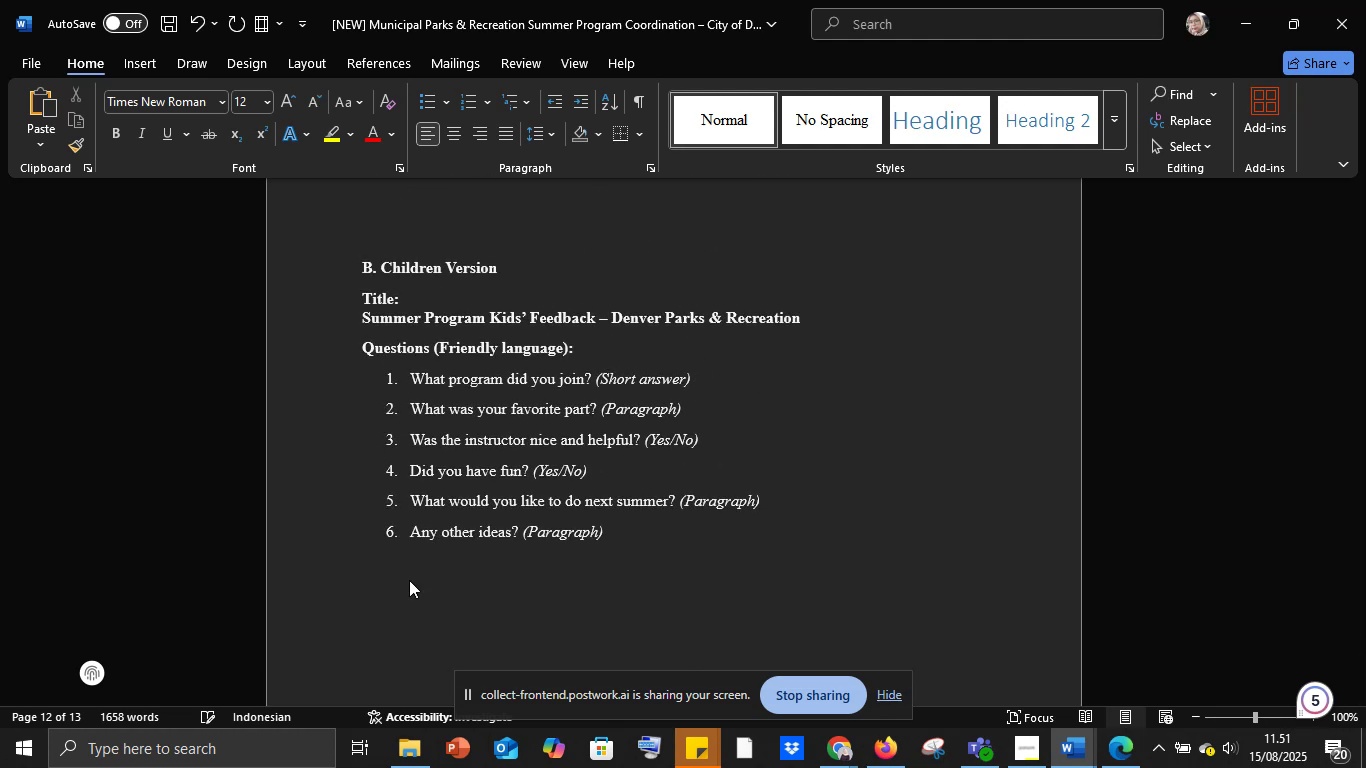 
key(Shift+Enter)
 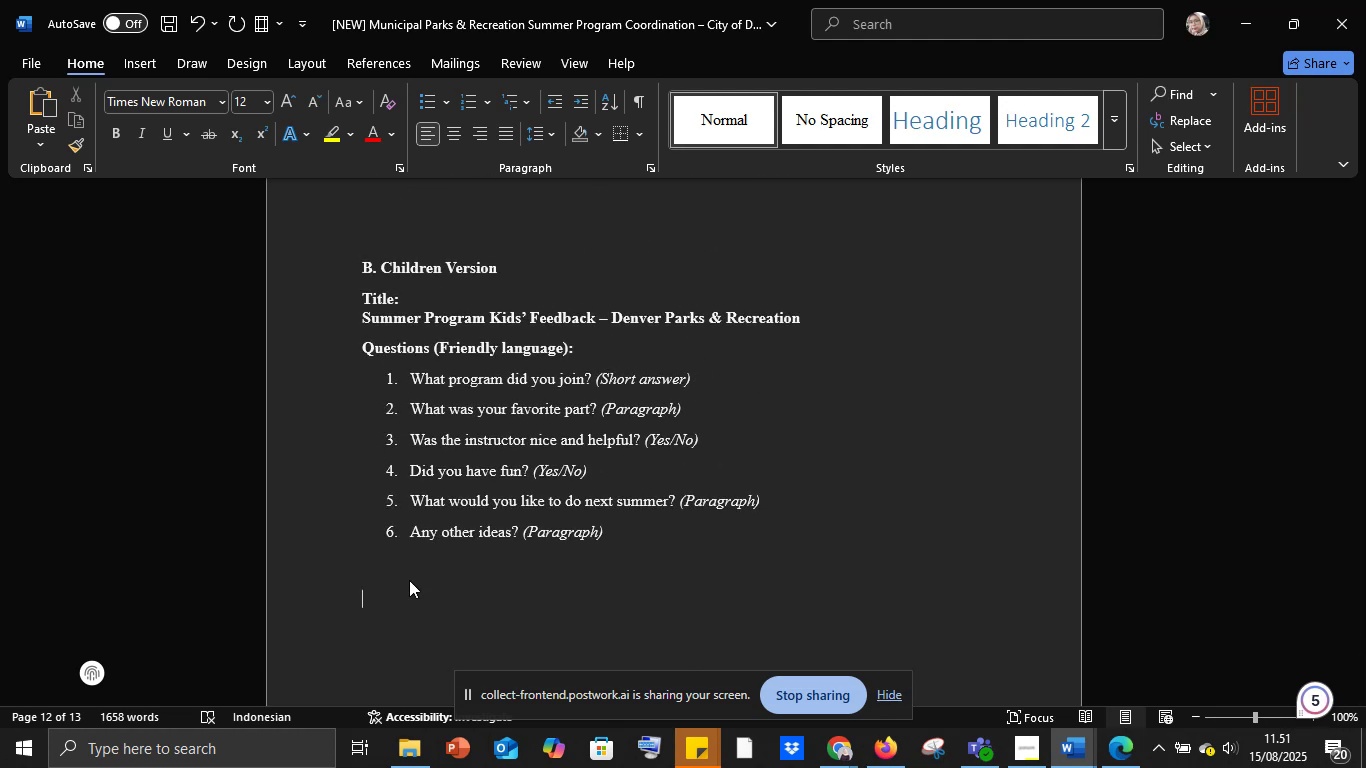 
key(Shift+Enter)
 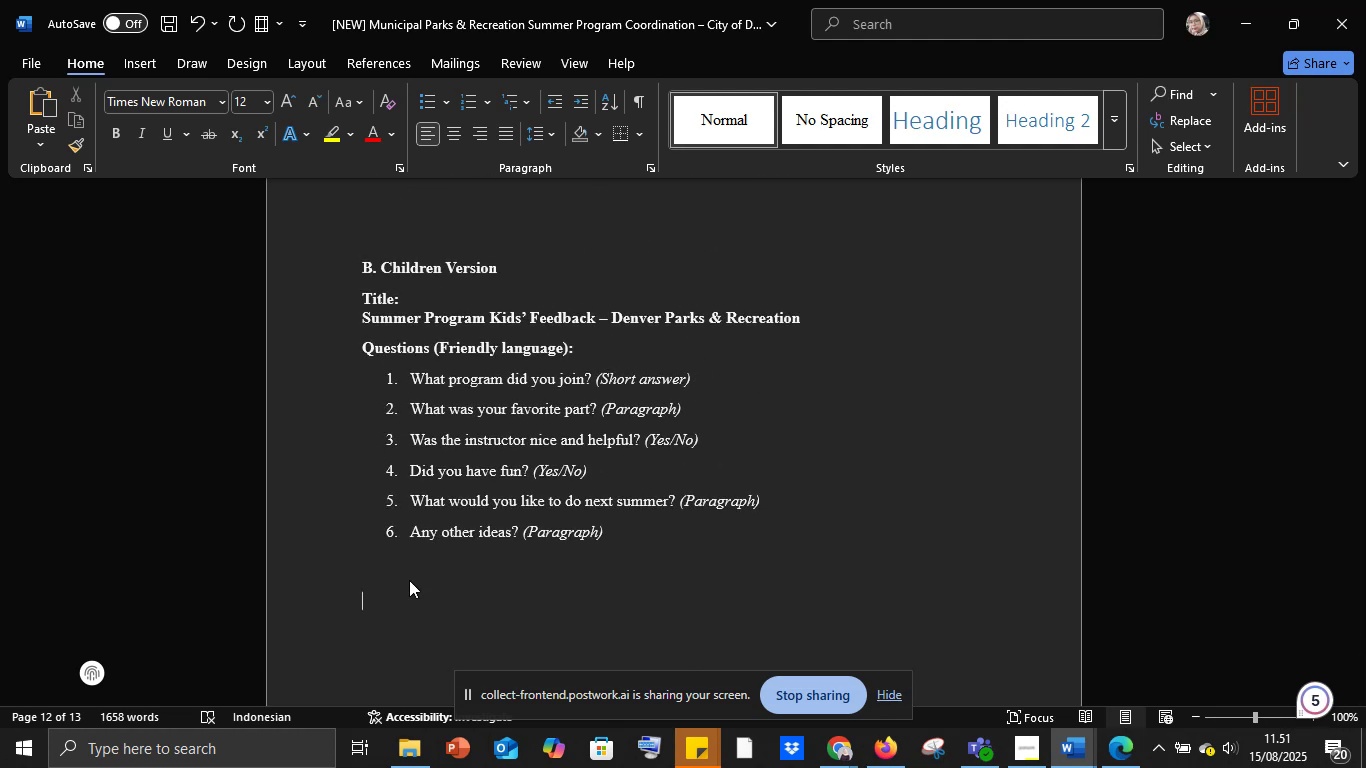 
key(Shift+Enter)
 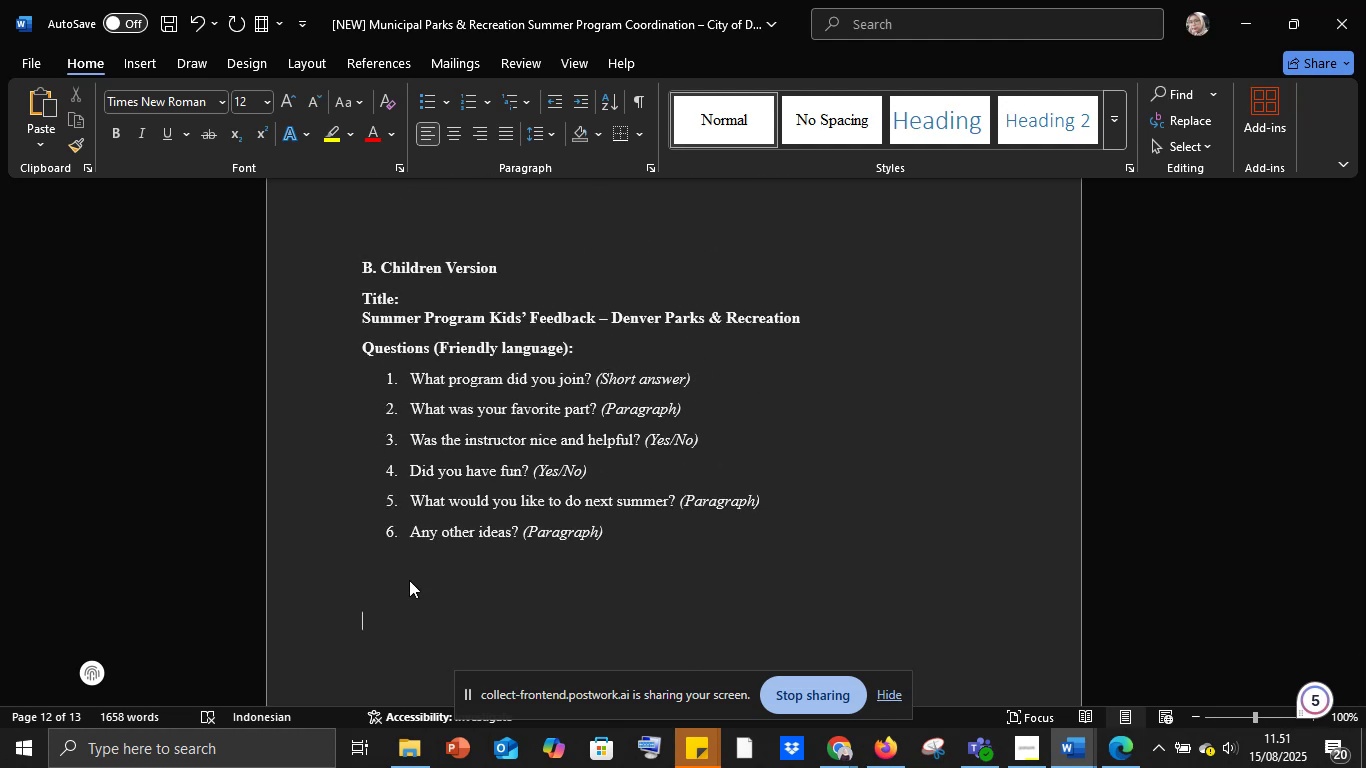 
key(Shift+Enter)
 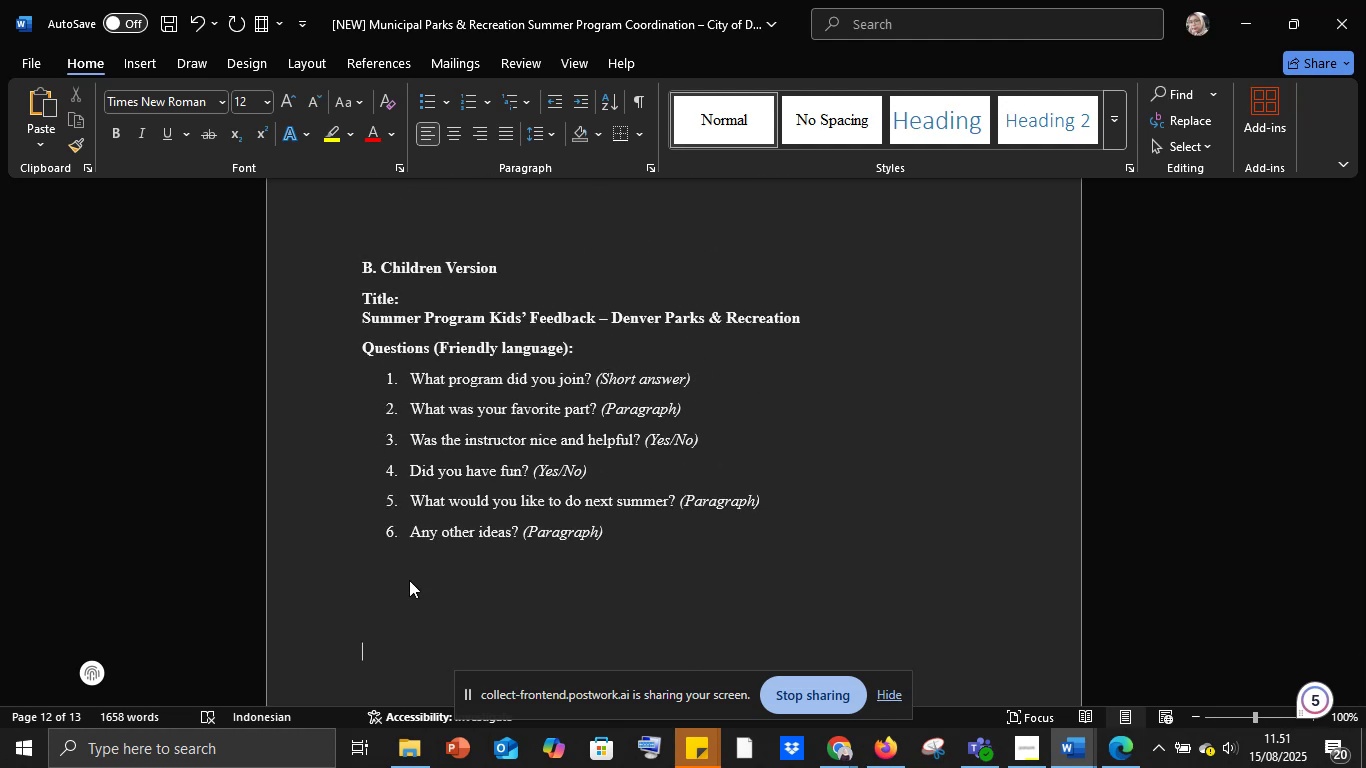 
key(Shift+Enter)
 